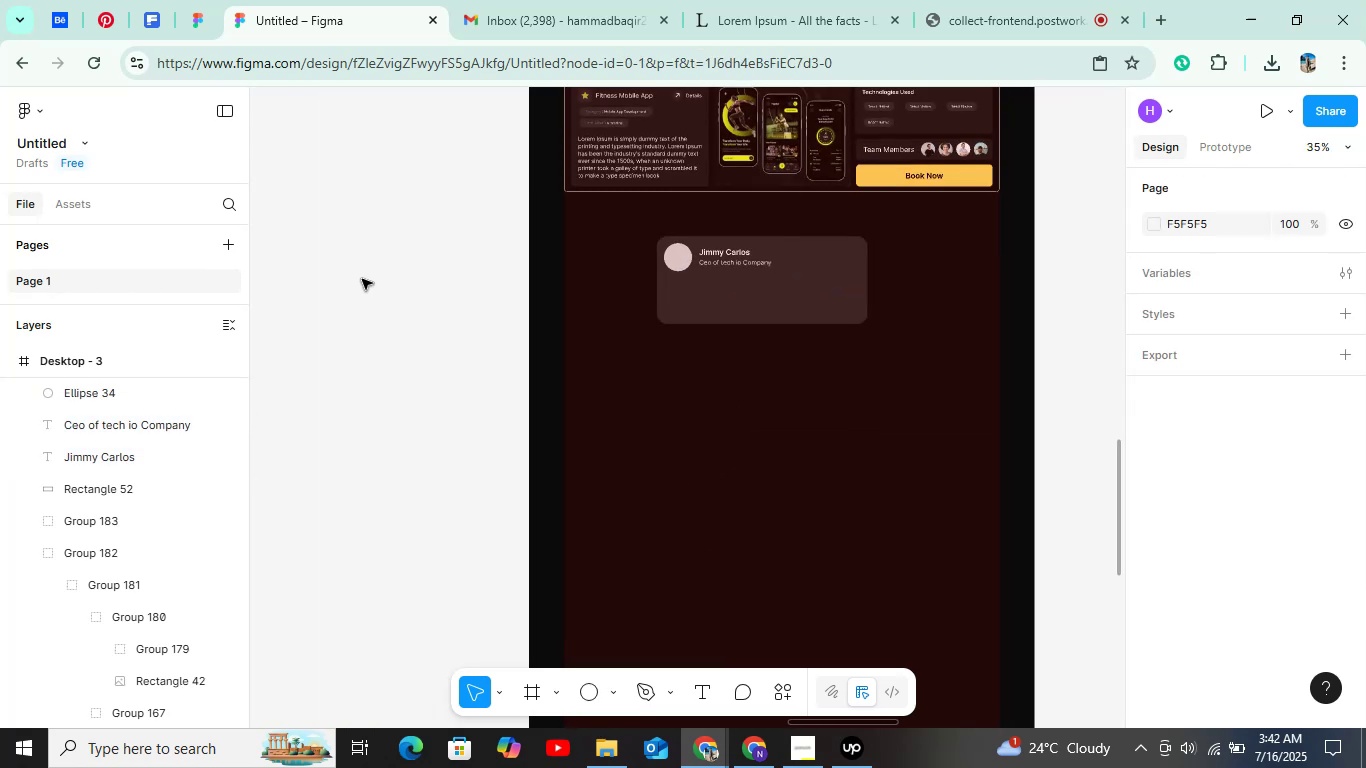 
key(Shift+ShiftLeft)
 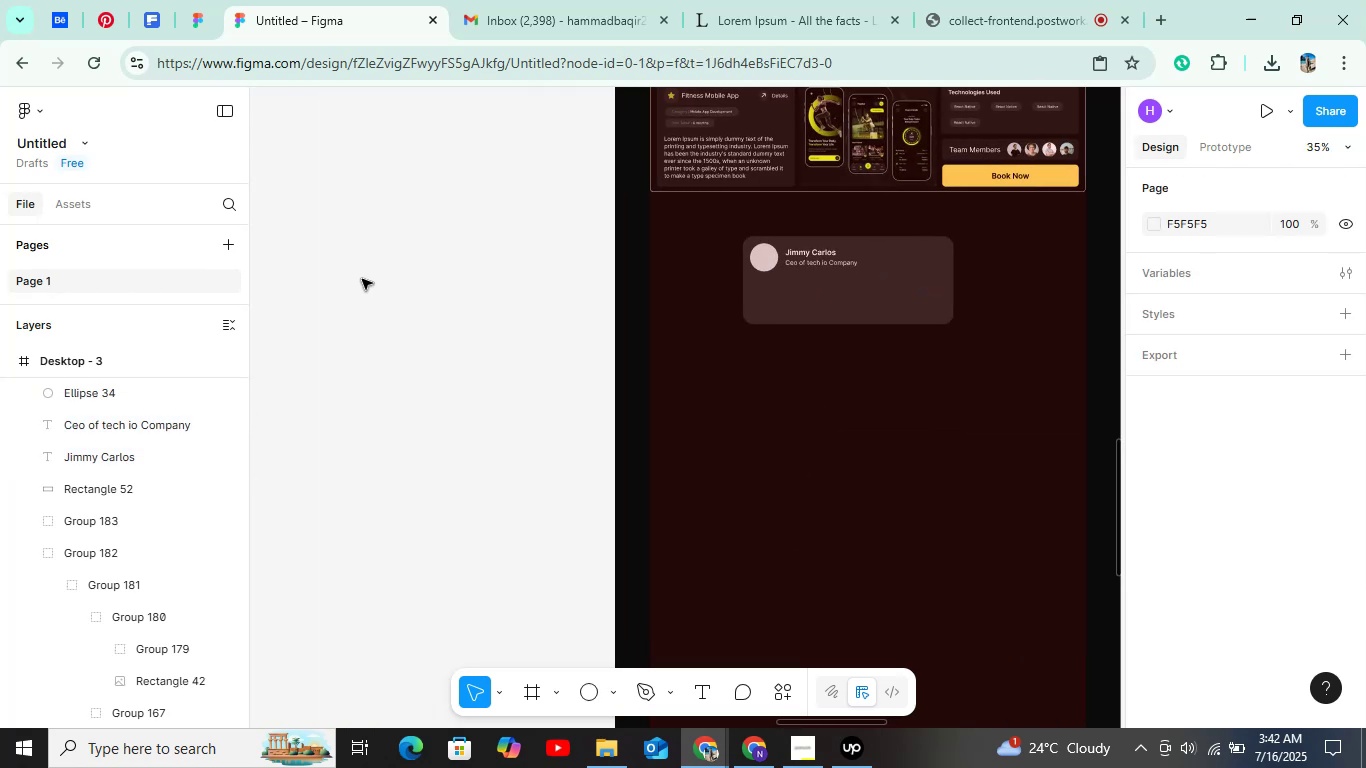 
right_click([362, 279])
 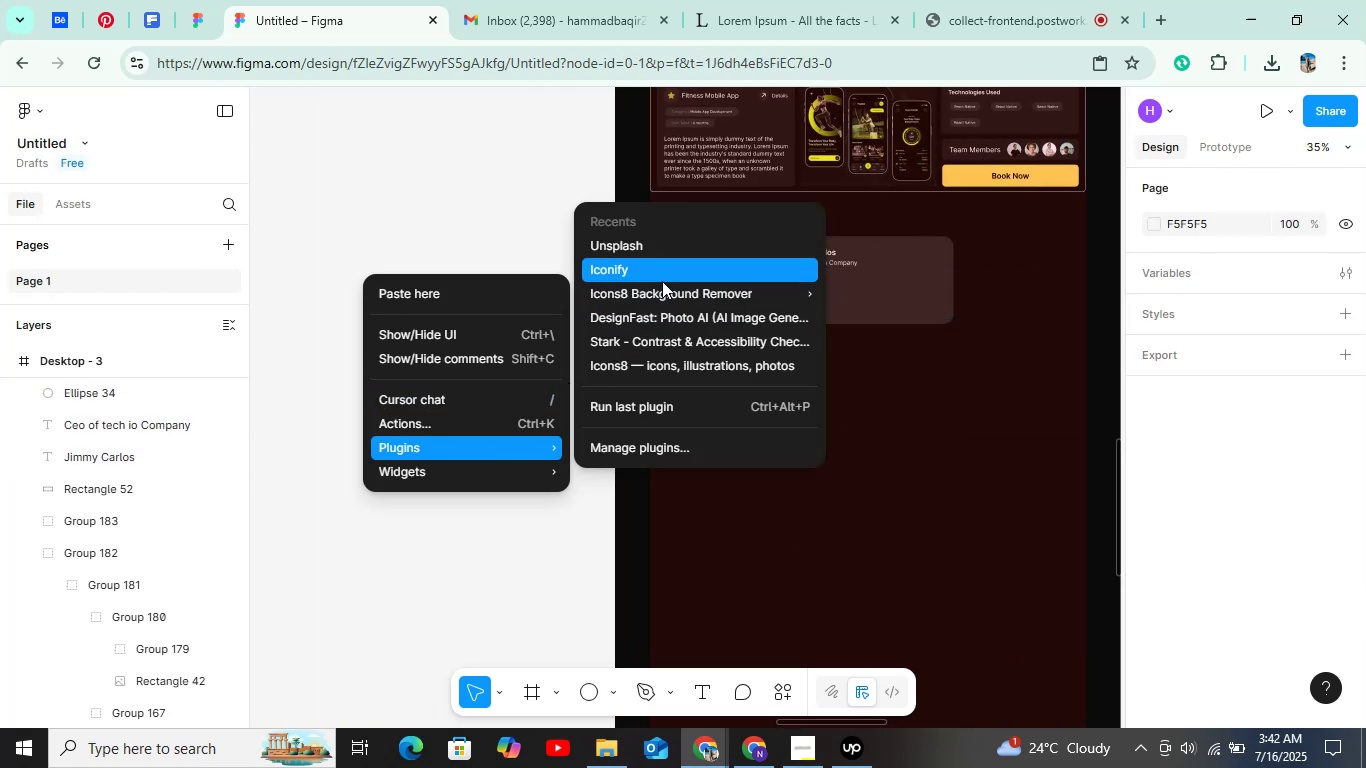 
left_click([662, 281])
 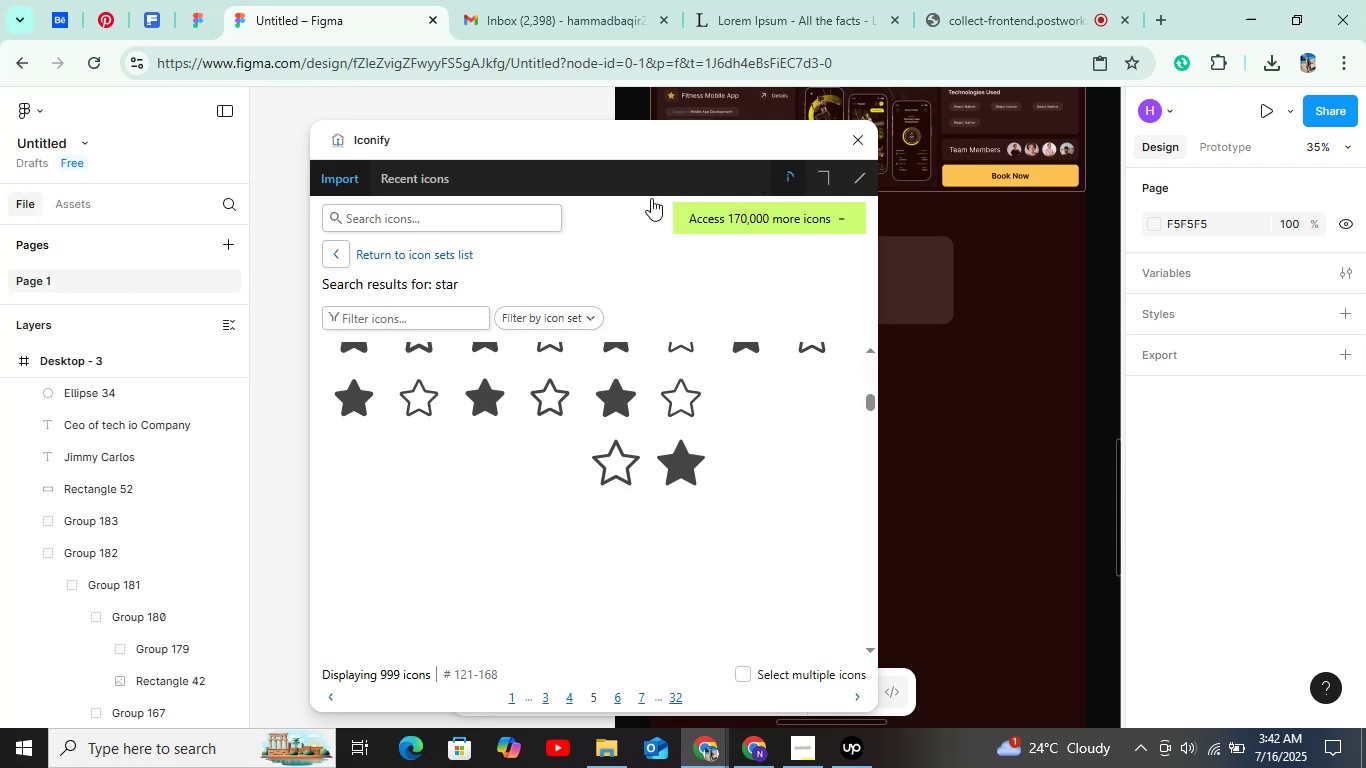 
double_click([507, 228])
 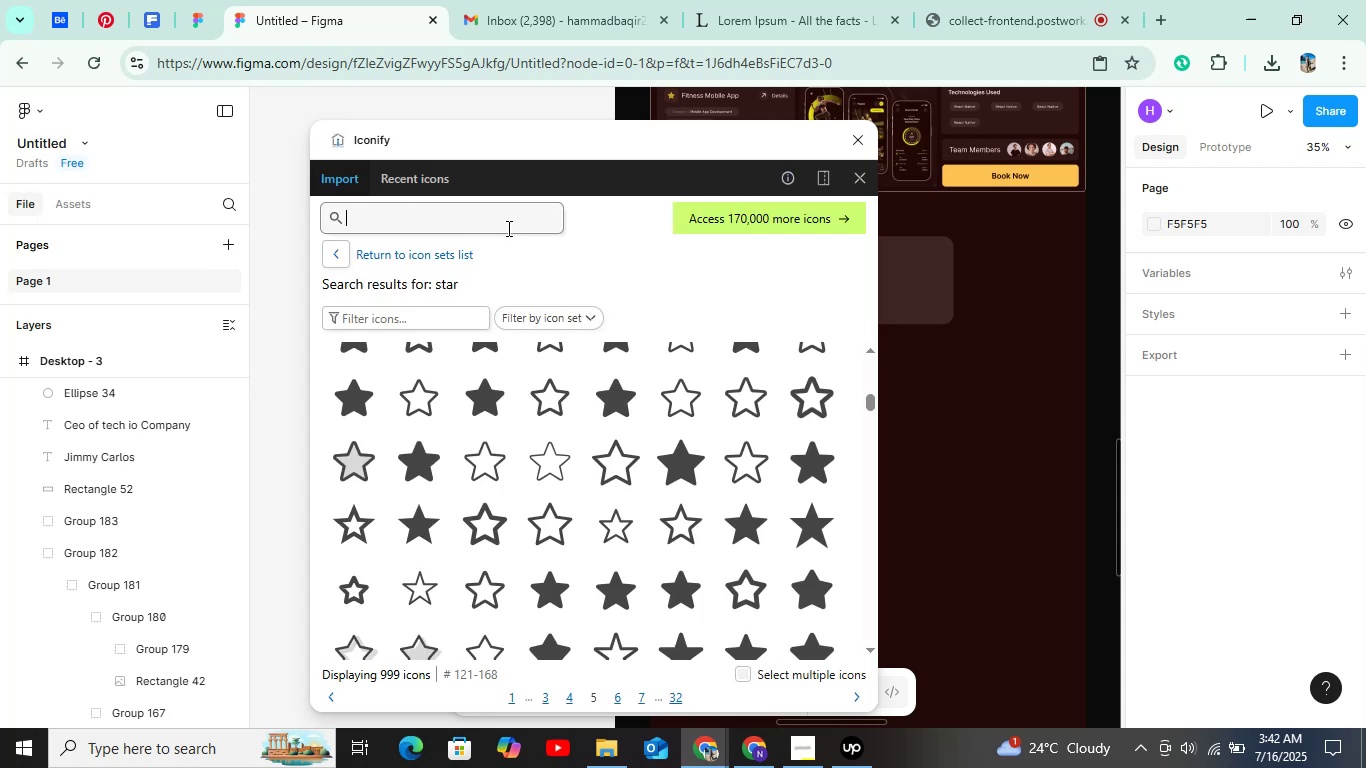 
type(has)
 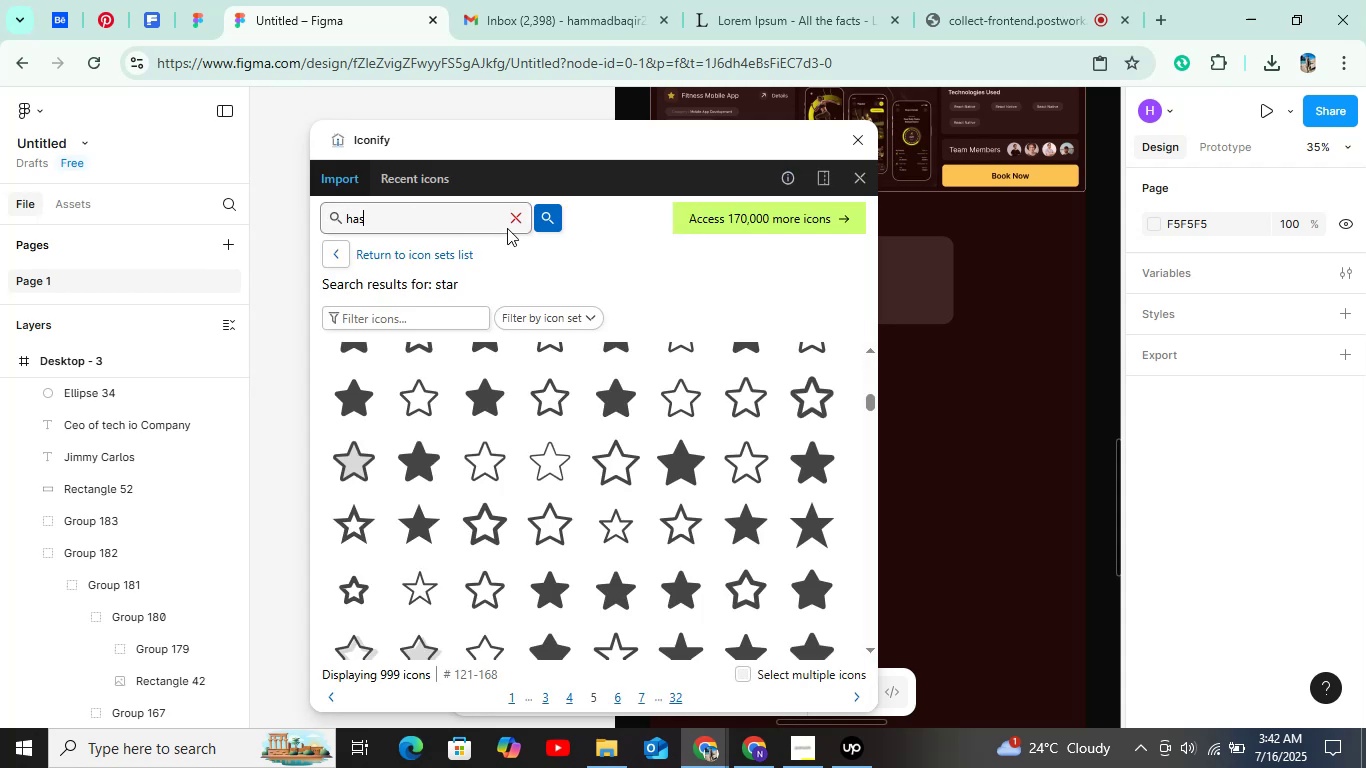 
key(Backspace)
key(Backspace)
key(Backspace)
key(Backspace)
type(comma)
 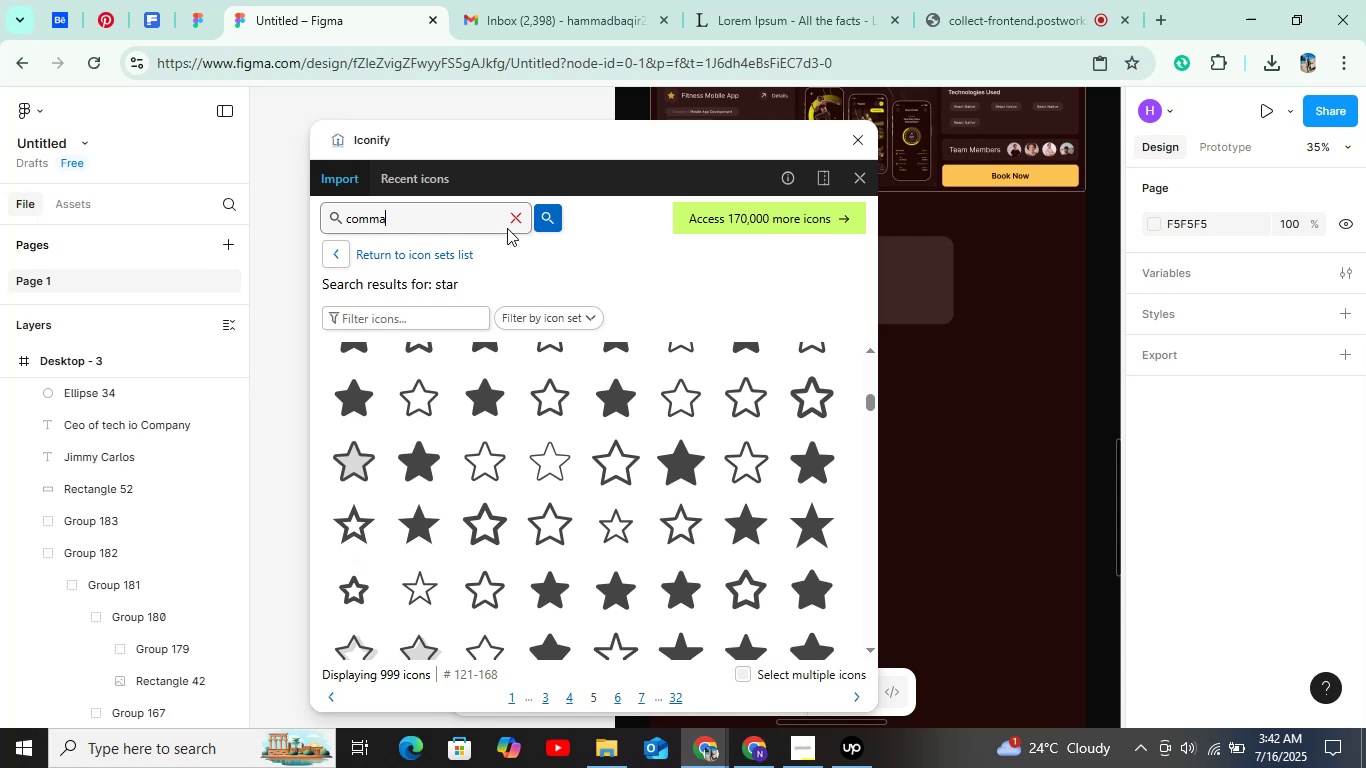 
key(Enter)
 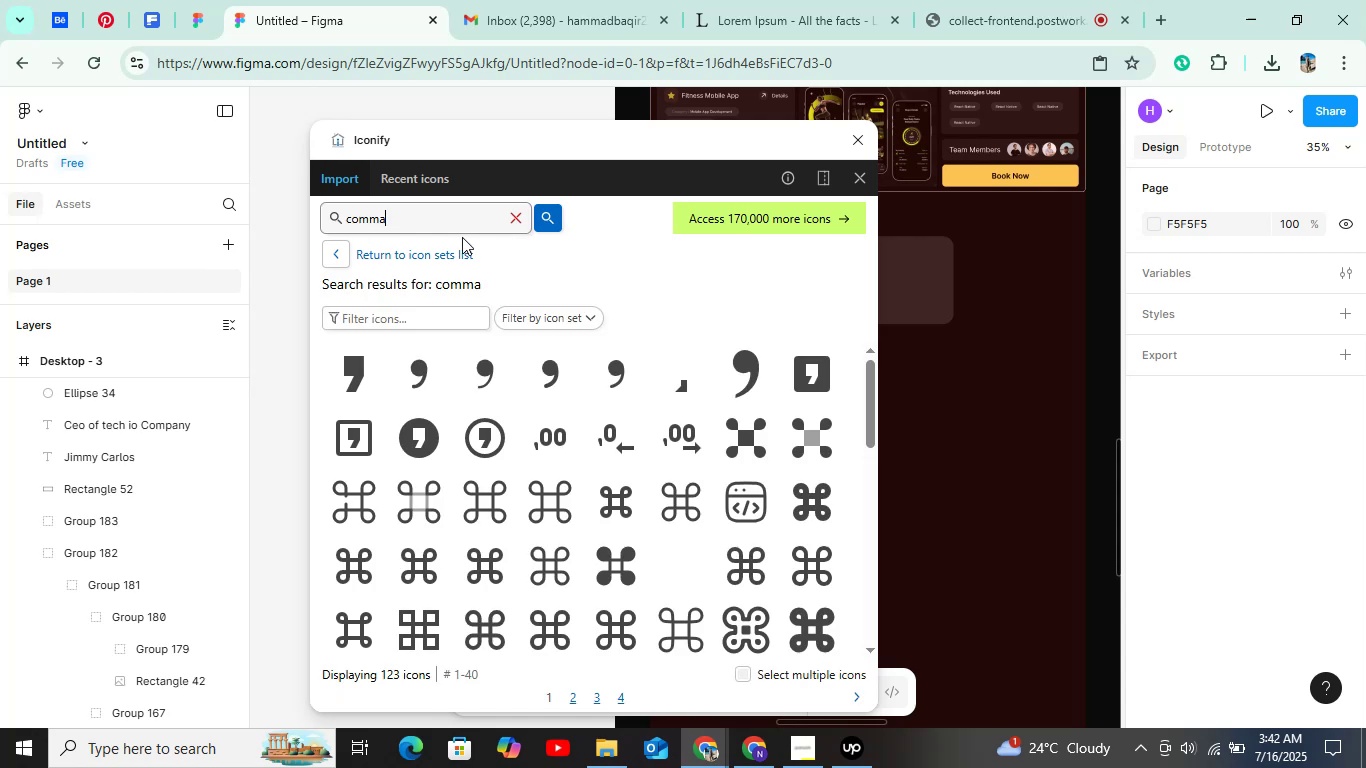 
mouse_move([341, 363])
 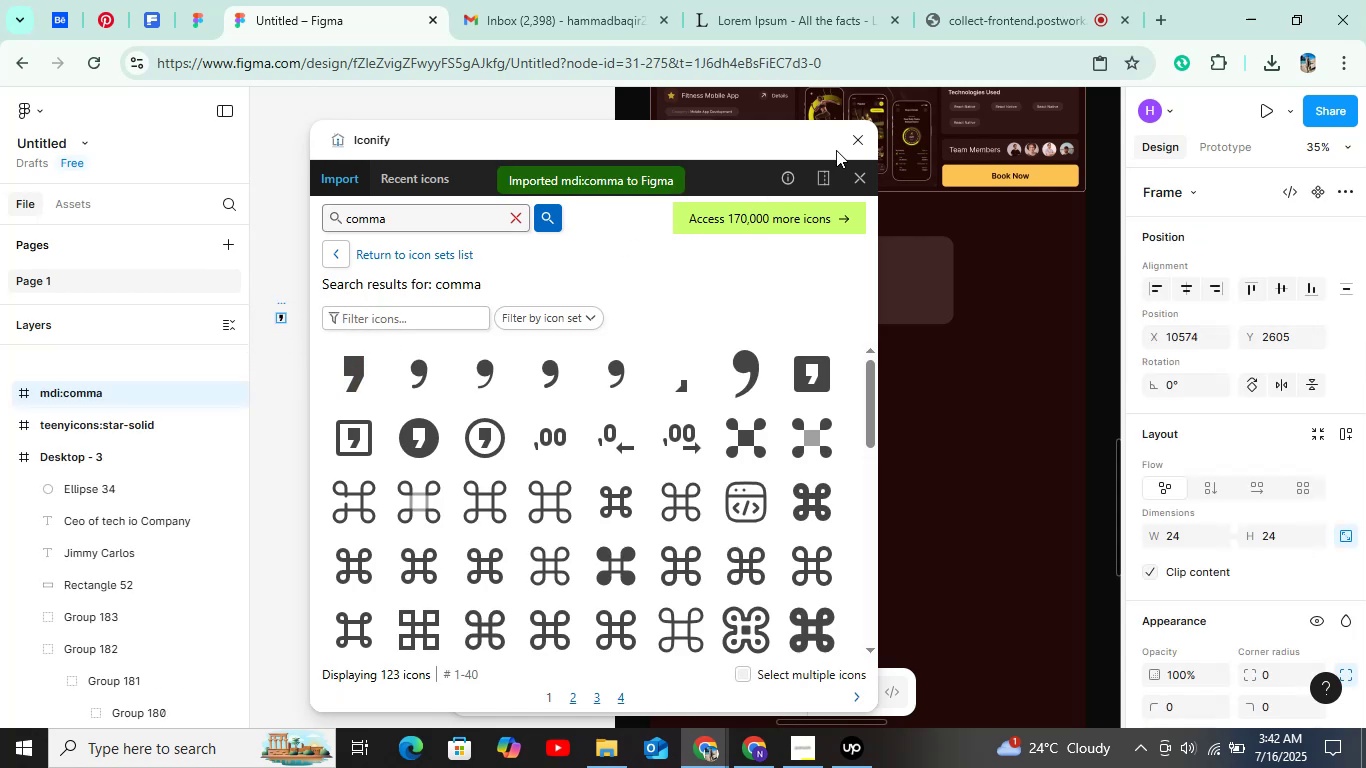 
left_click([873, 141])
 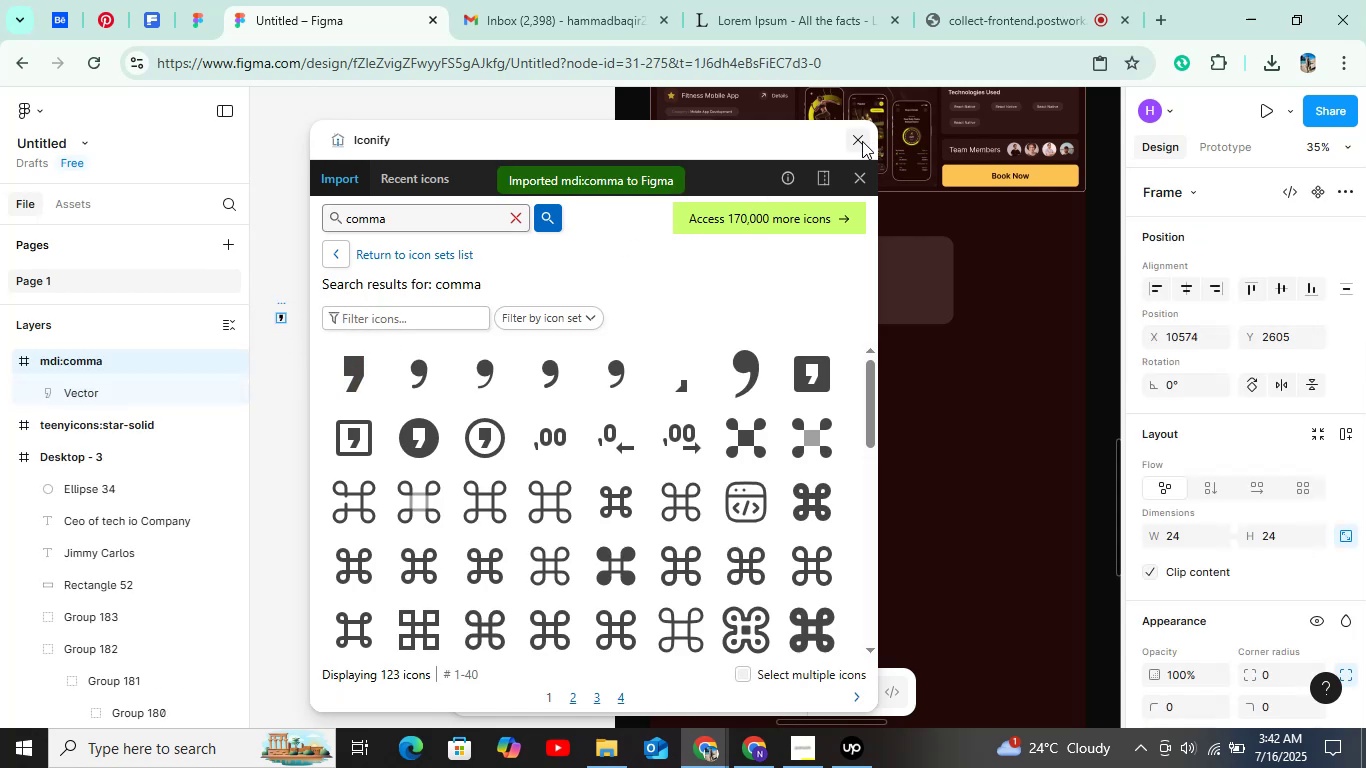 
left_click([862, 141])
 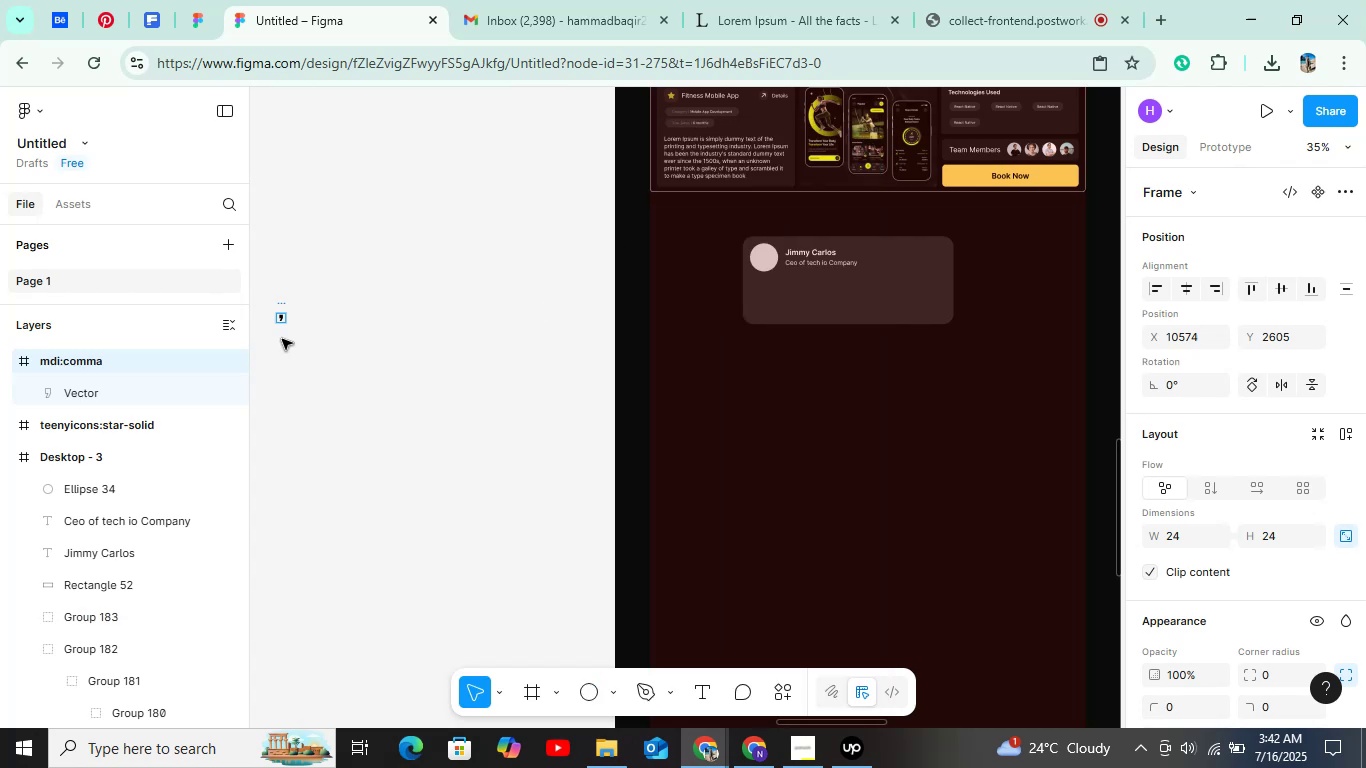 
left_click([282, 330])
 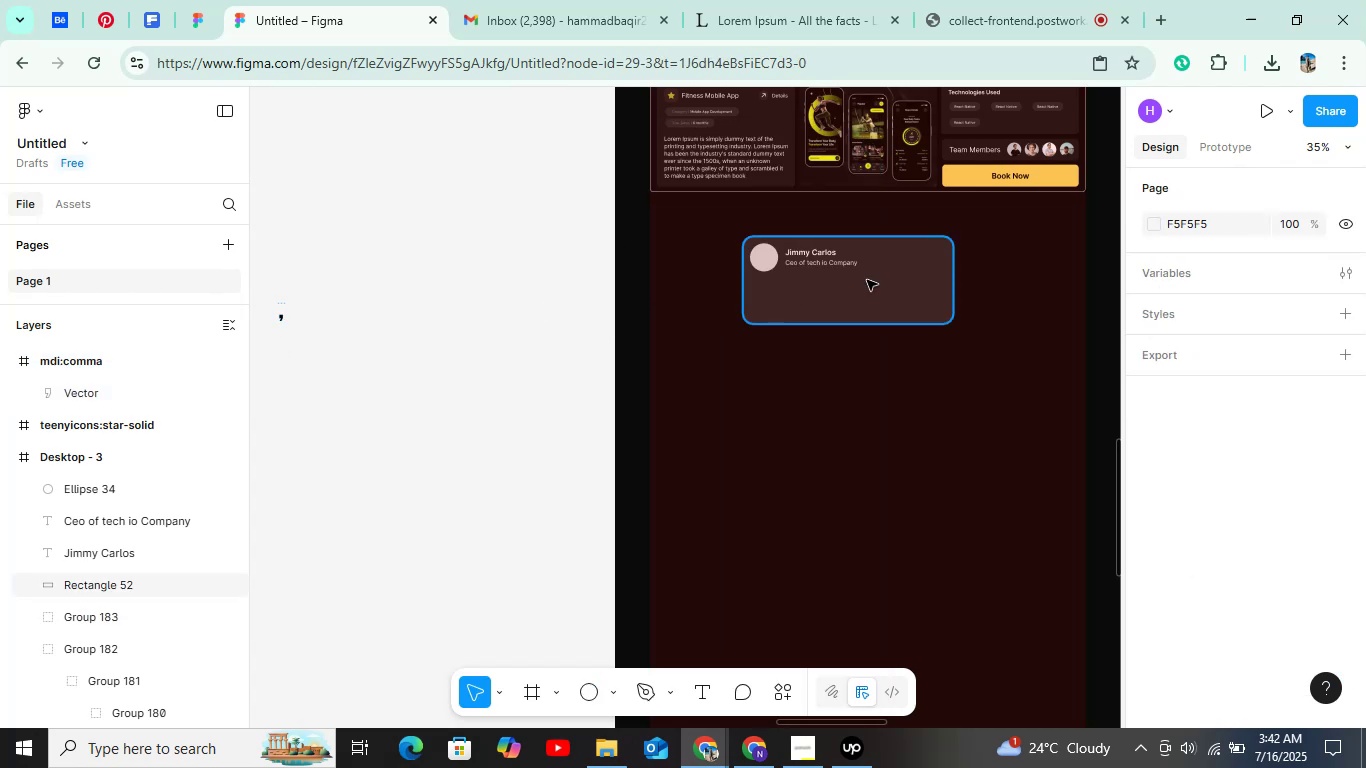 
triple_click([925, 272])
 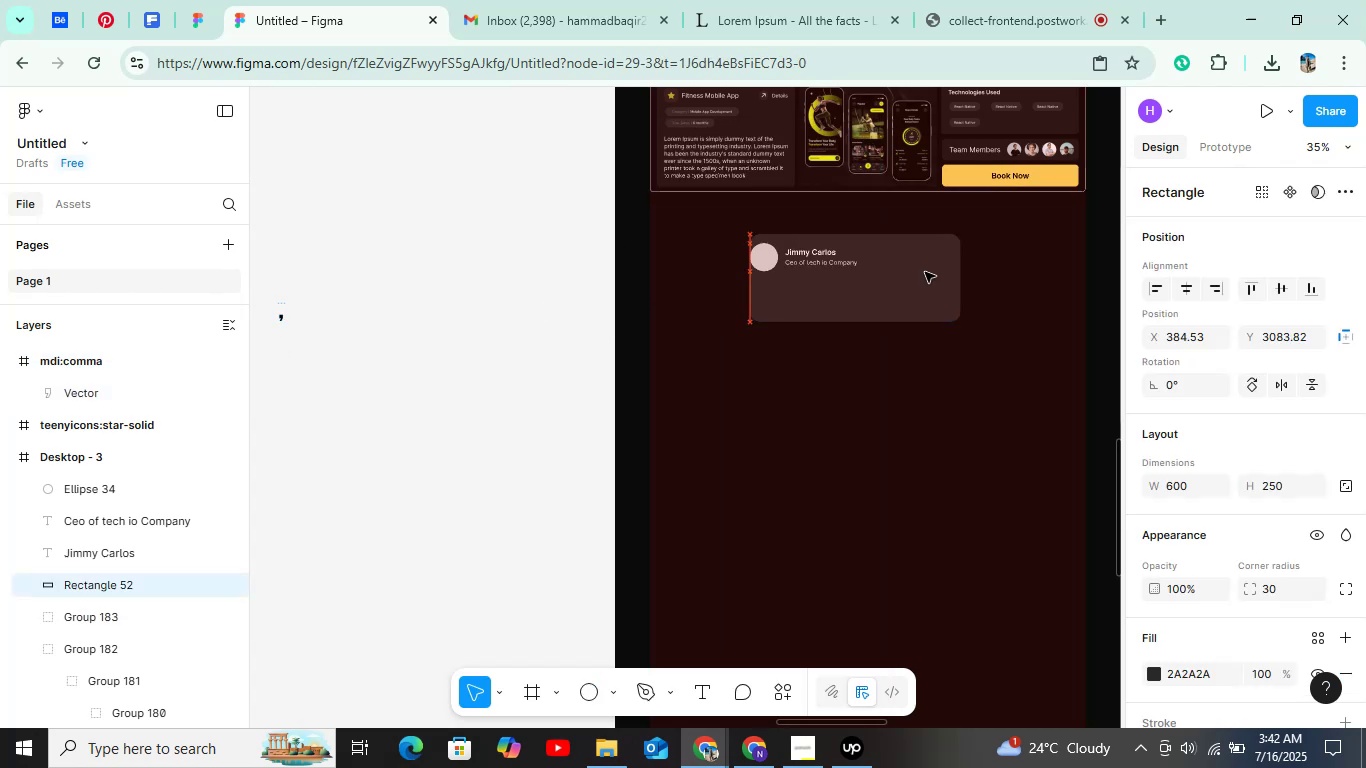 
triple_click([925, 272])
 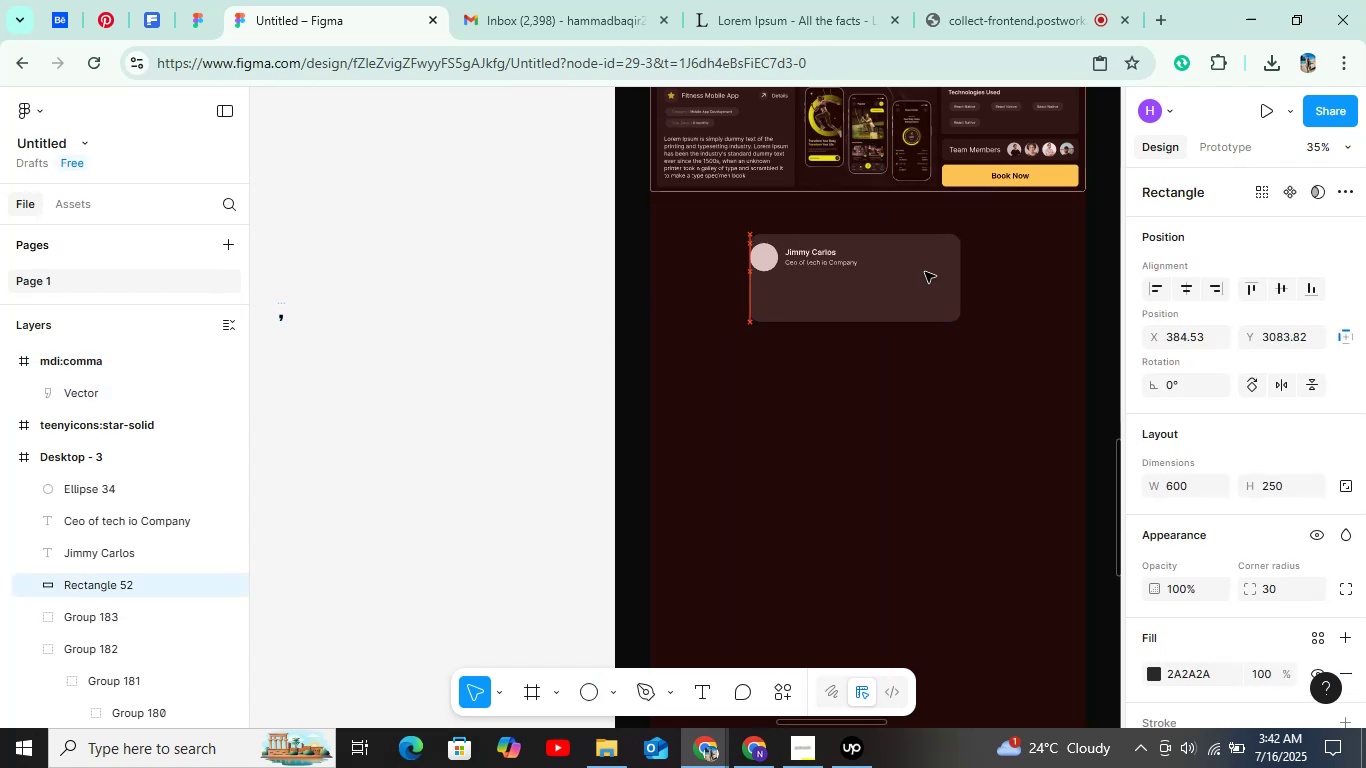 
triple_click([925, 272])
 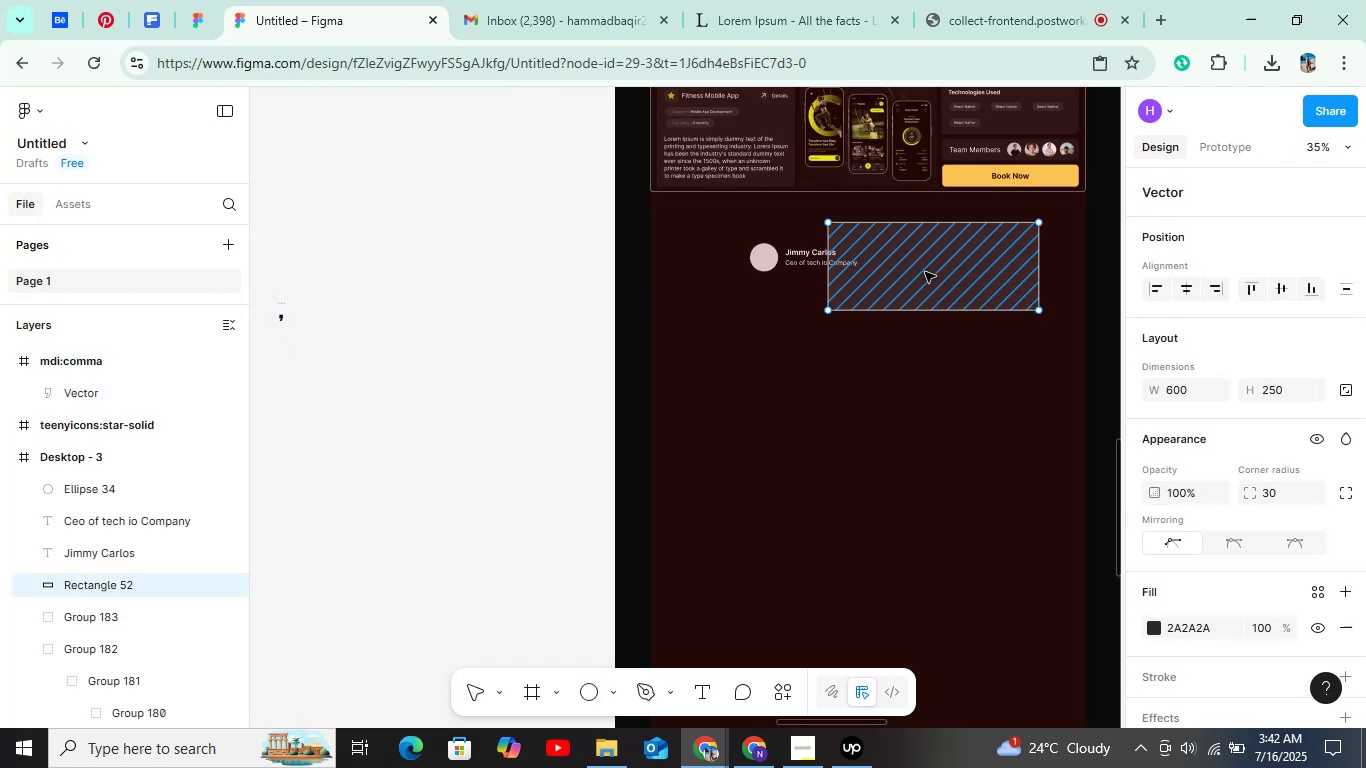 
triple_click([925, 272])
 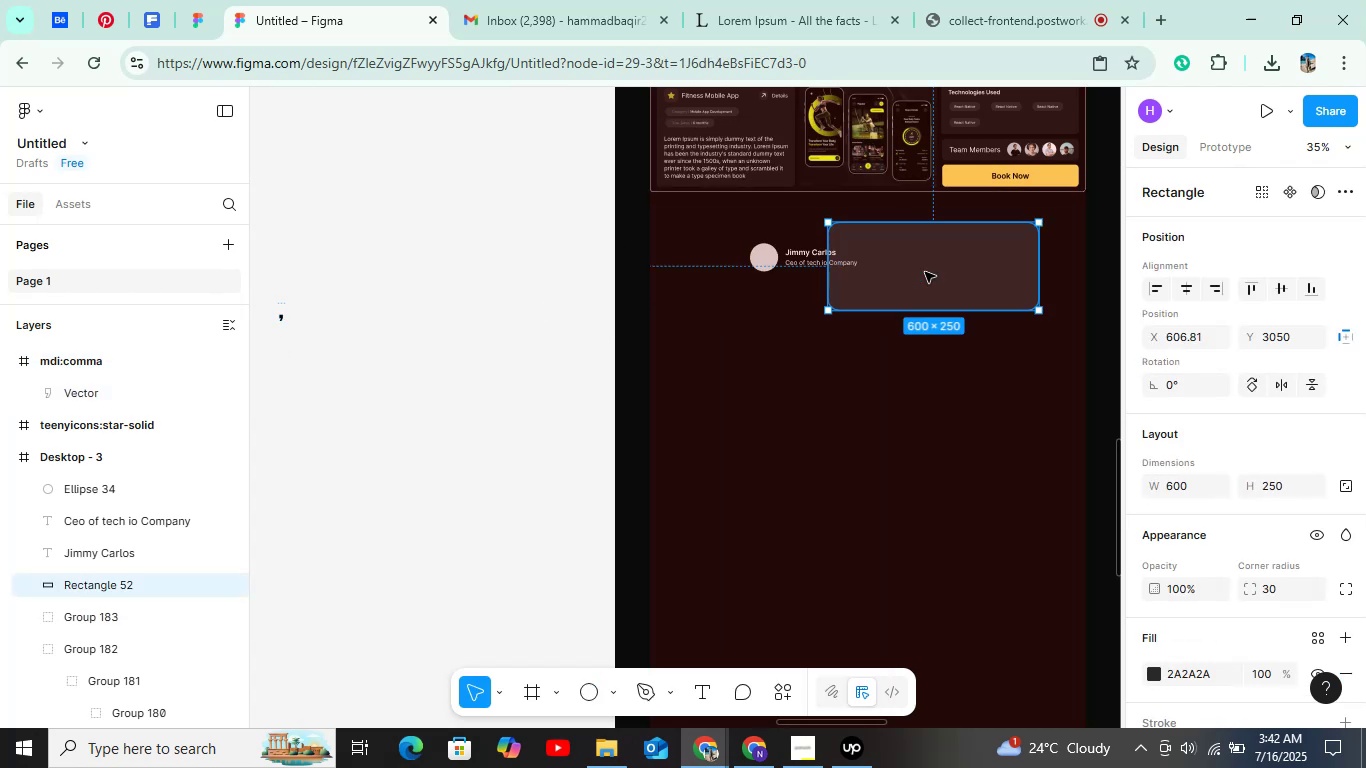 
key(Control+Z)
 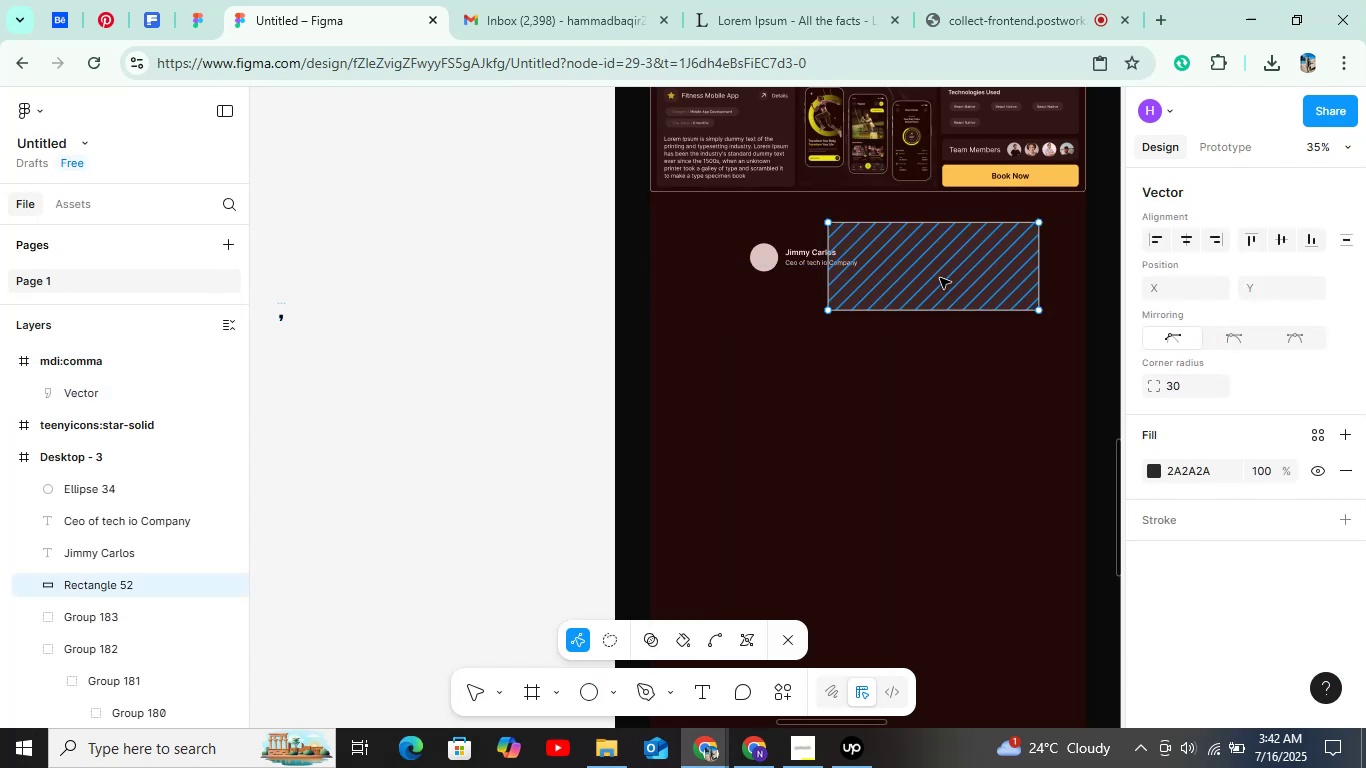 
key(Control+Z)
 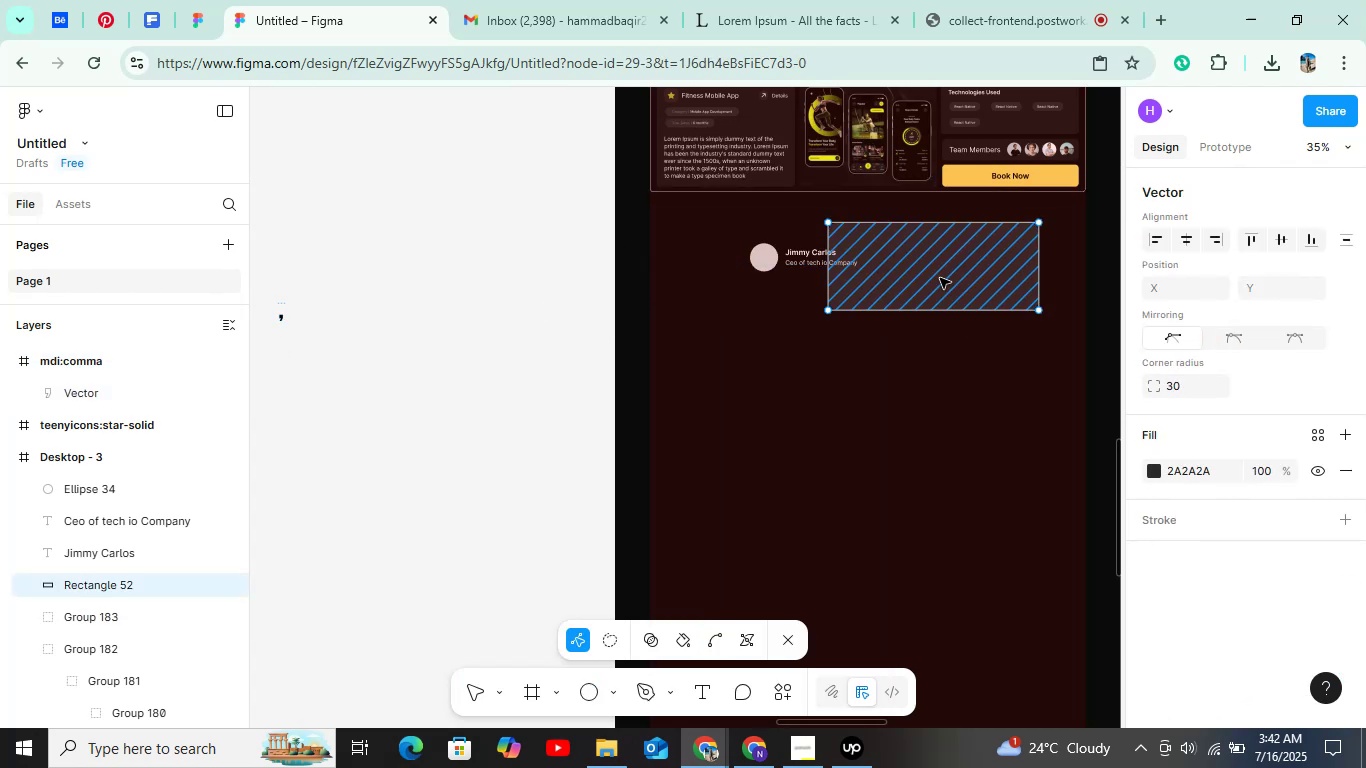 
double_click([940, 278])
 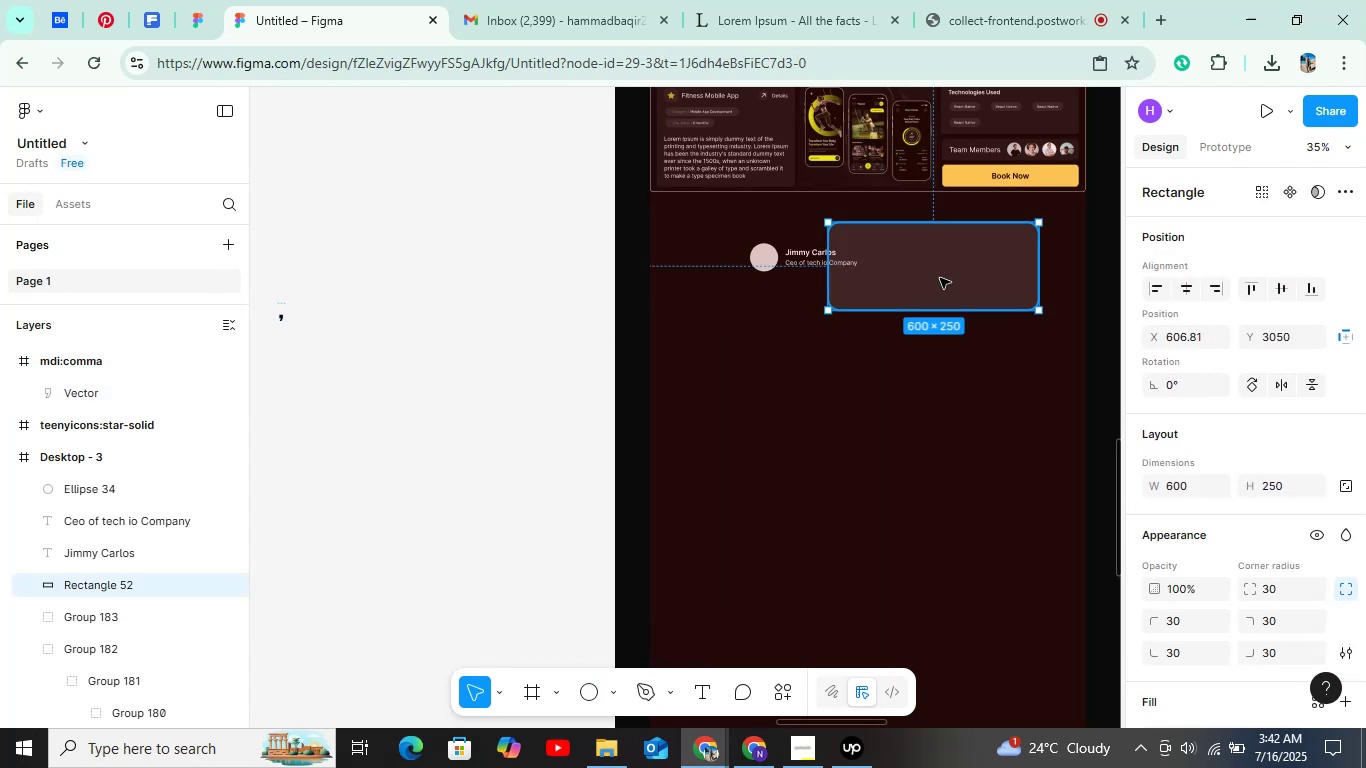 
key(Control+Z)
 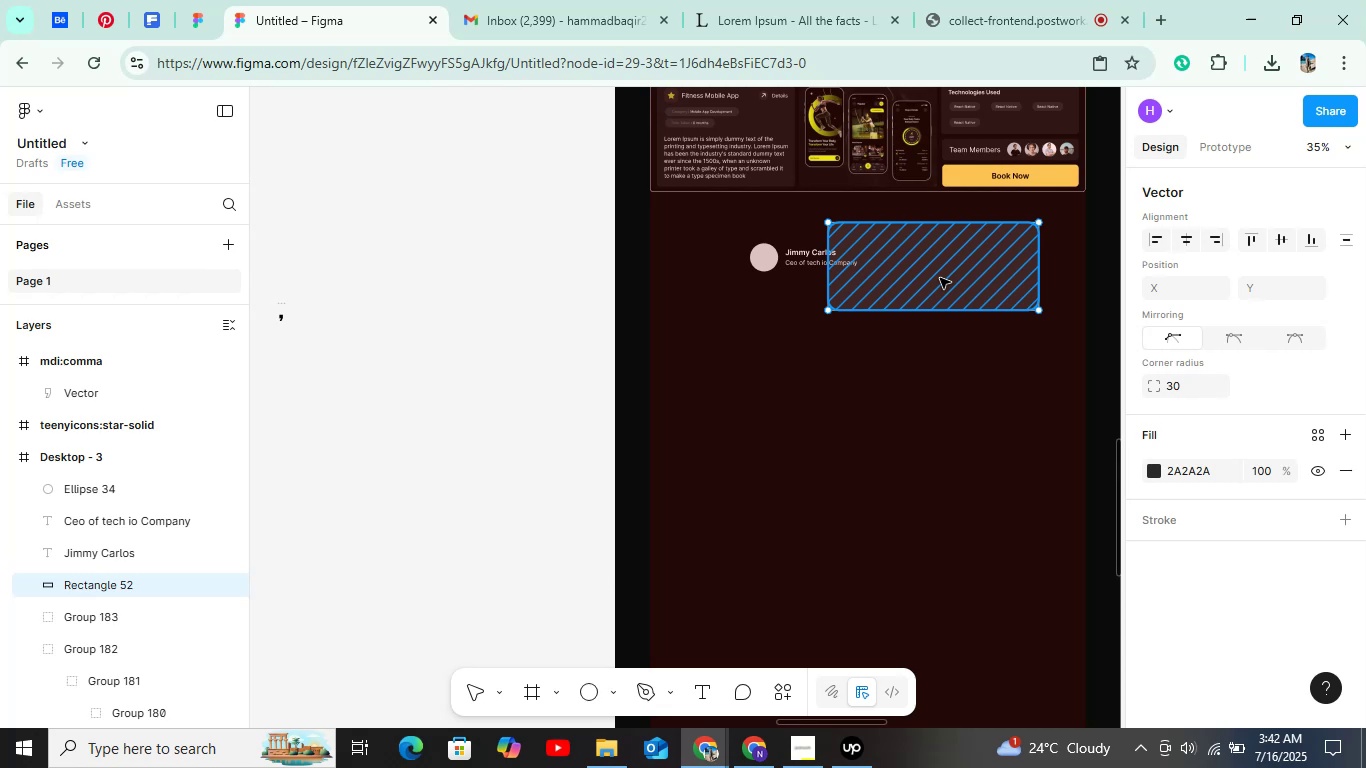 
key(Control+Z)
 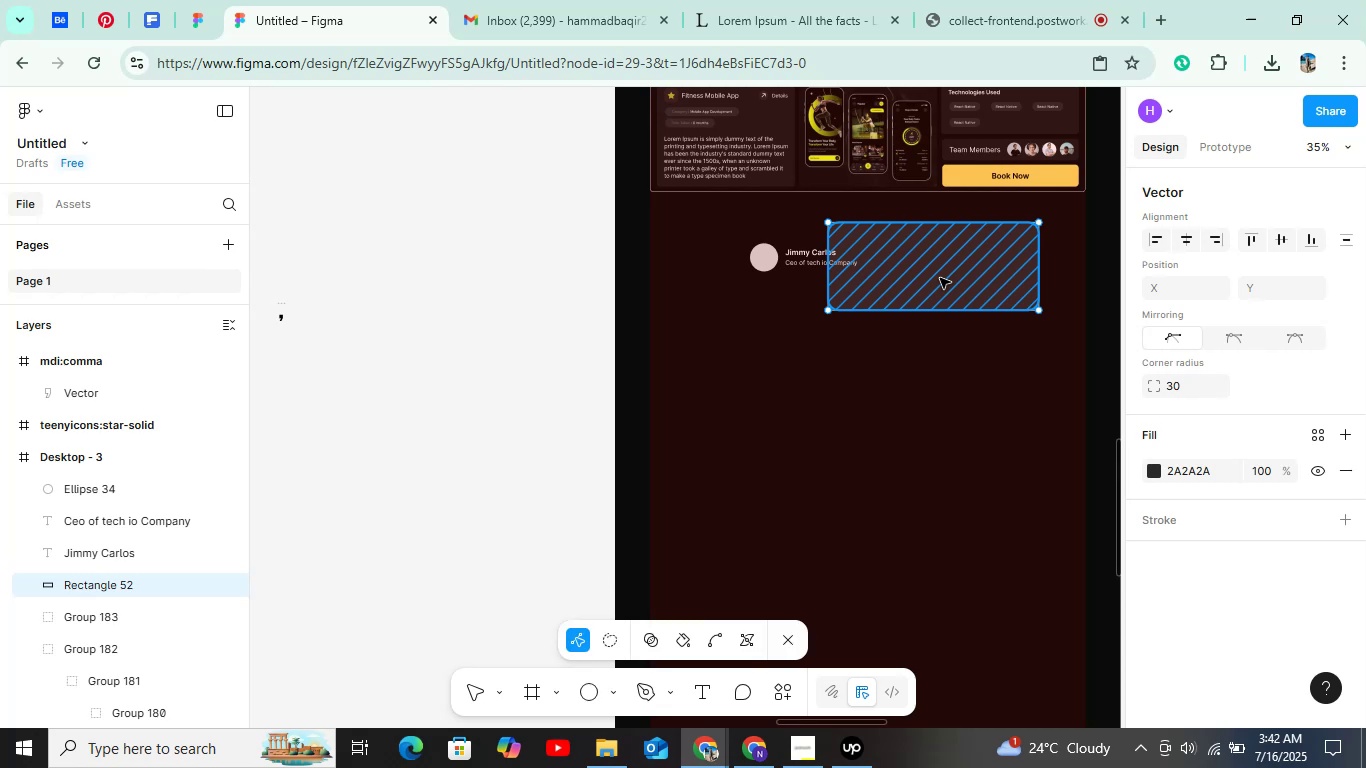 
key(Control+Z)
 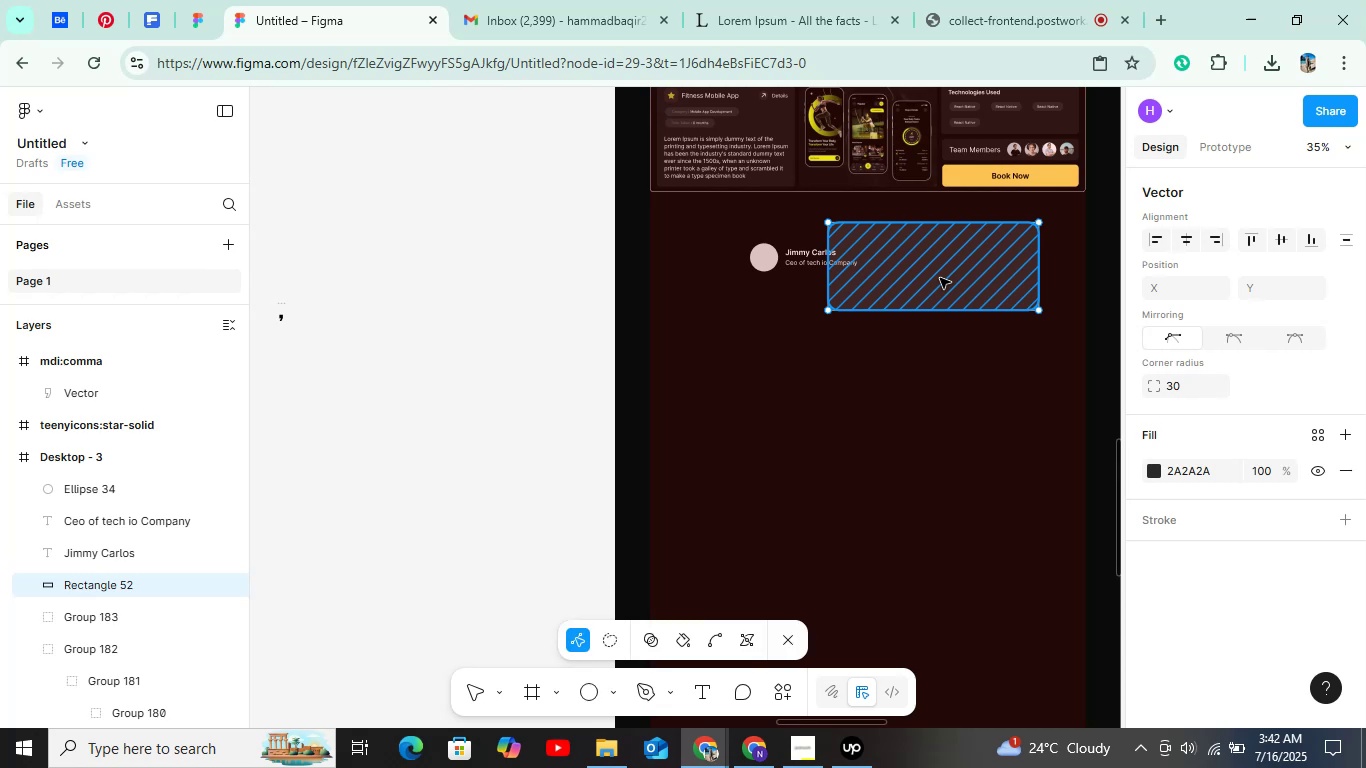 
key(Control+Z)
 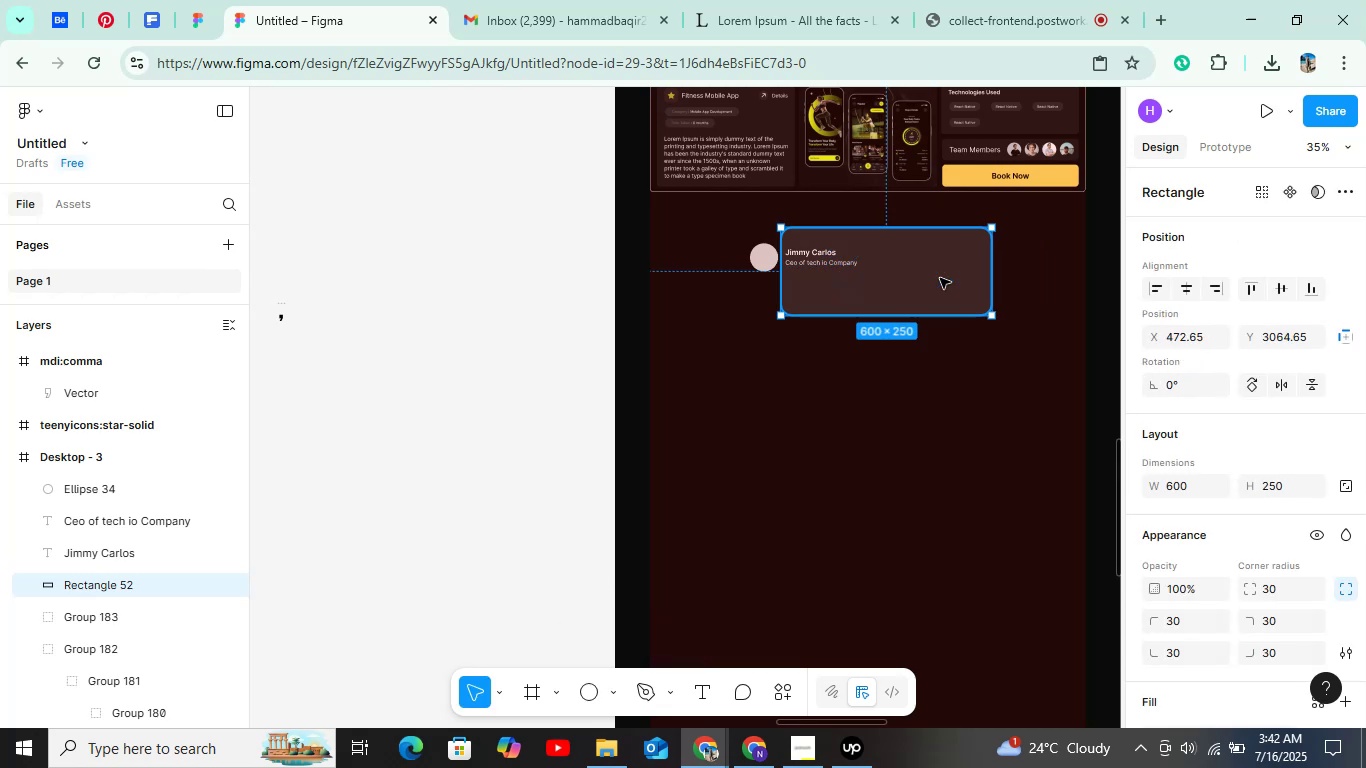 
key(Control+Z)
 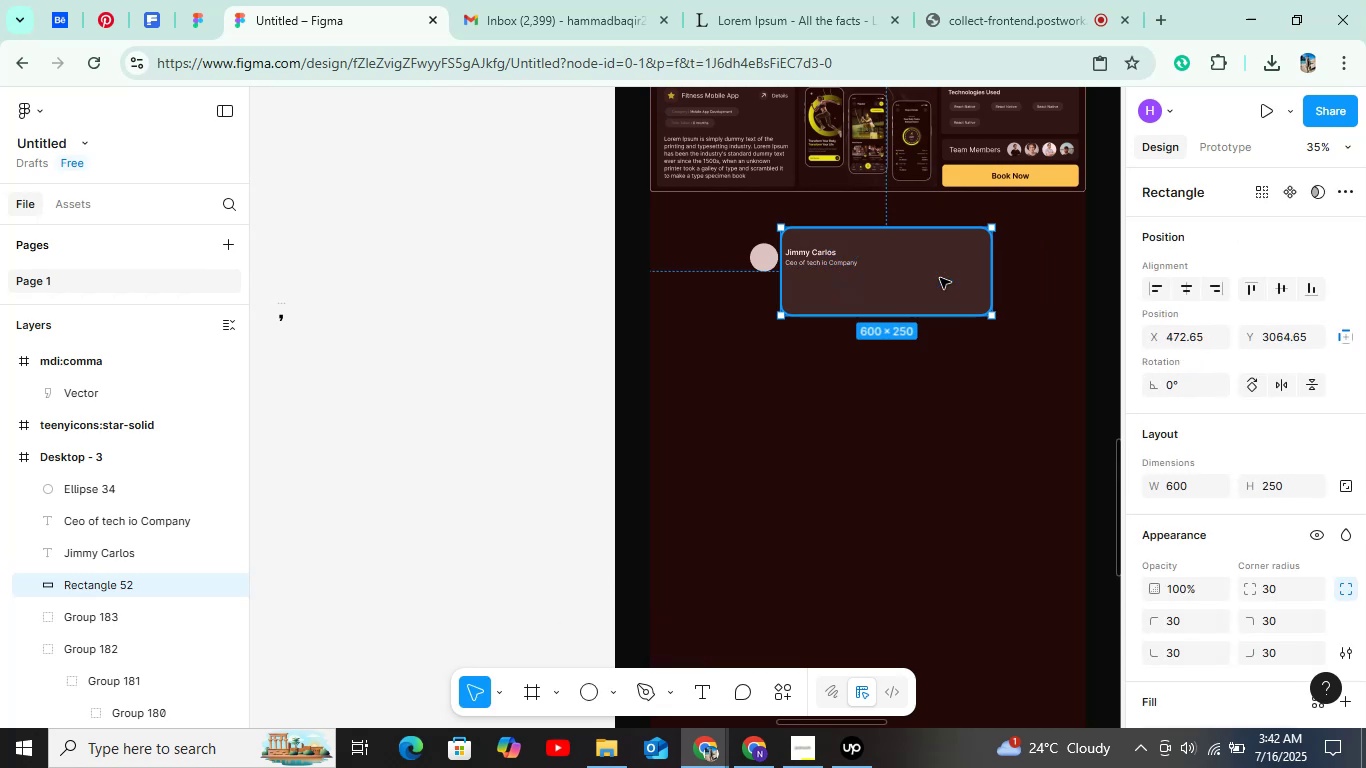 
key(Control+Z)
 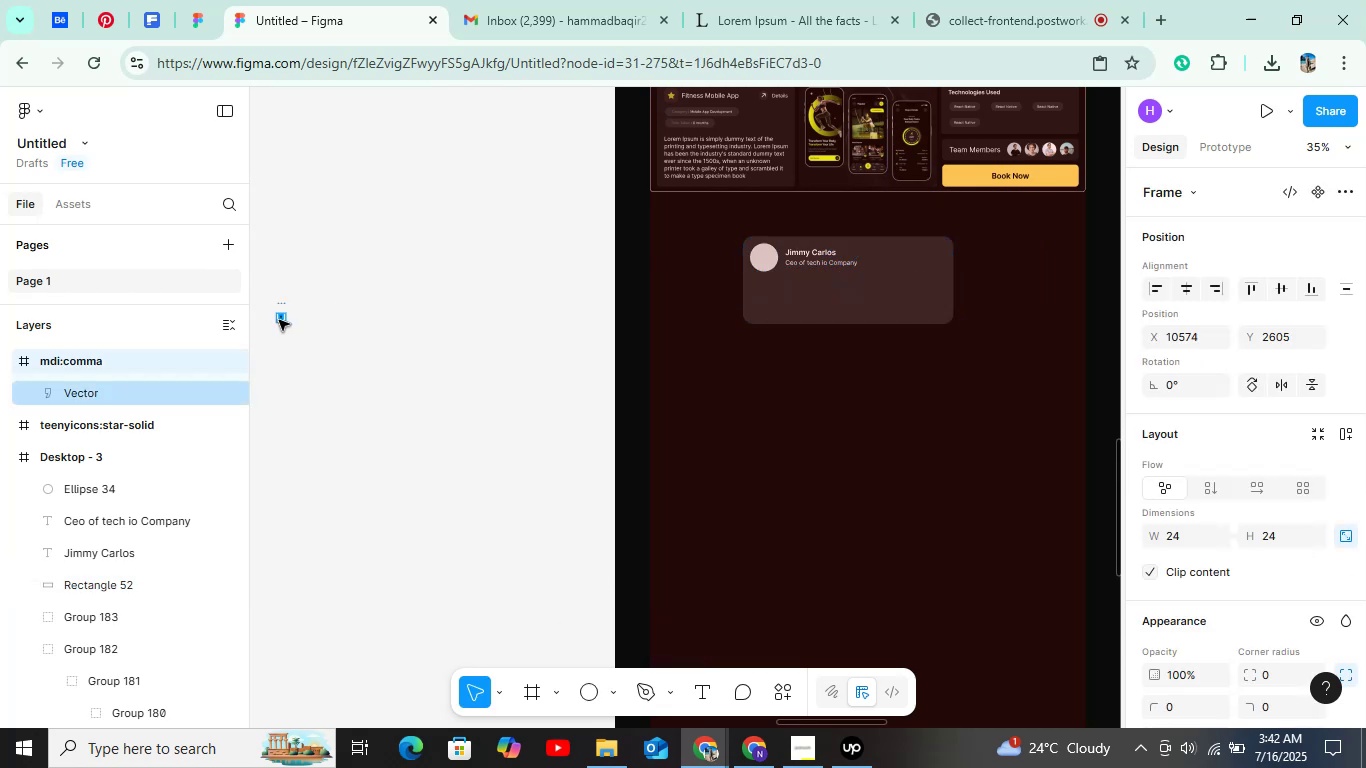 
wait(5.9)
 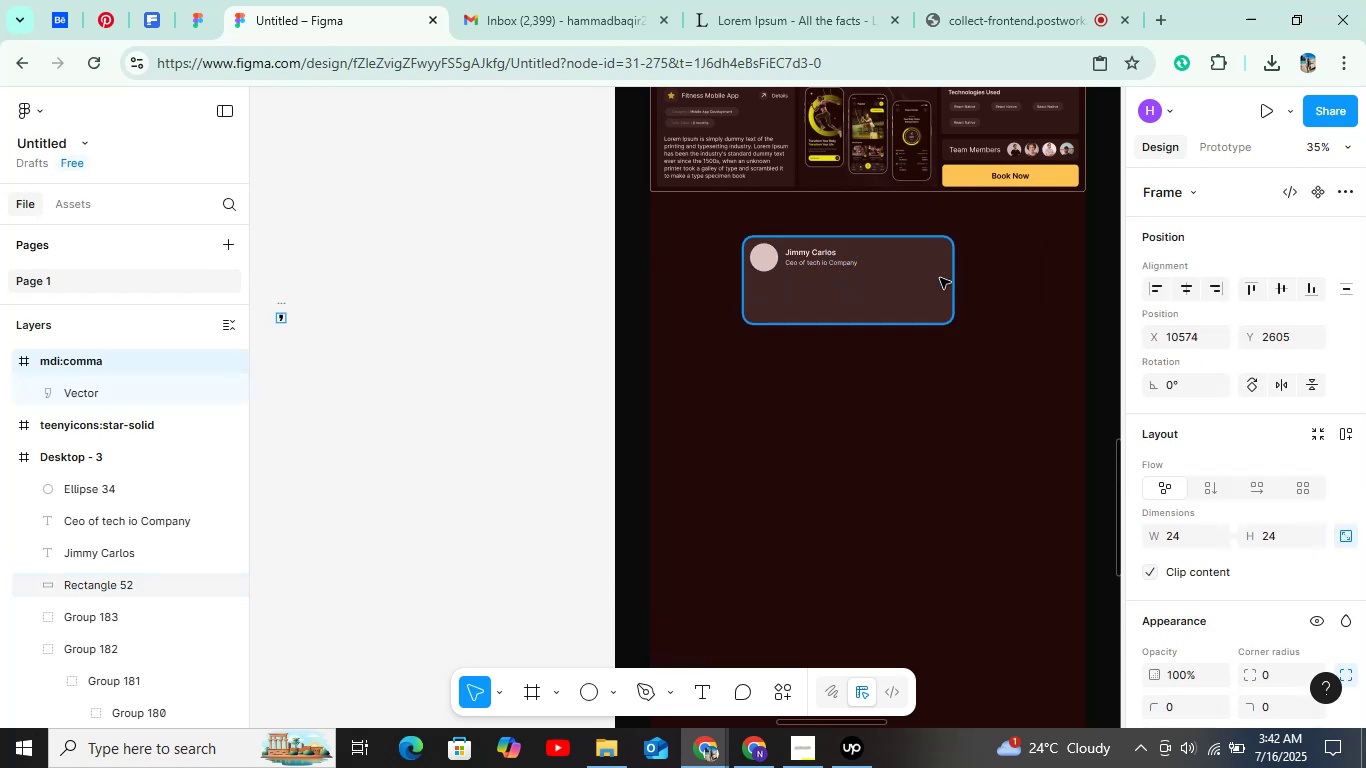 
double_click([279, 320])
 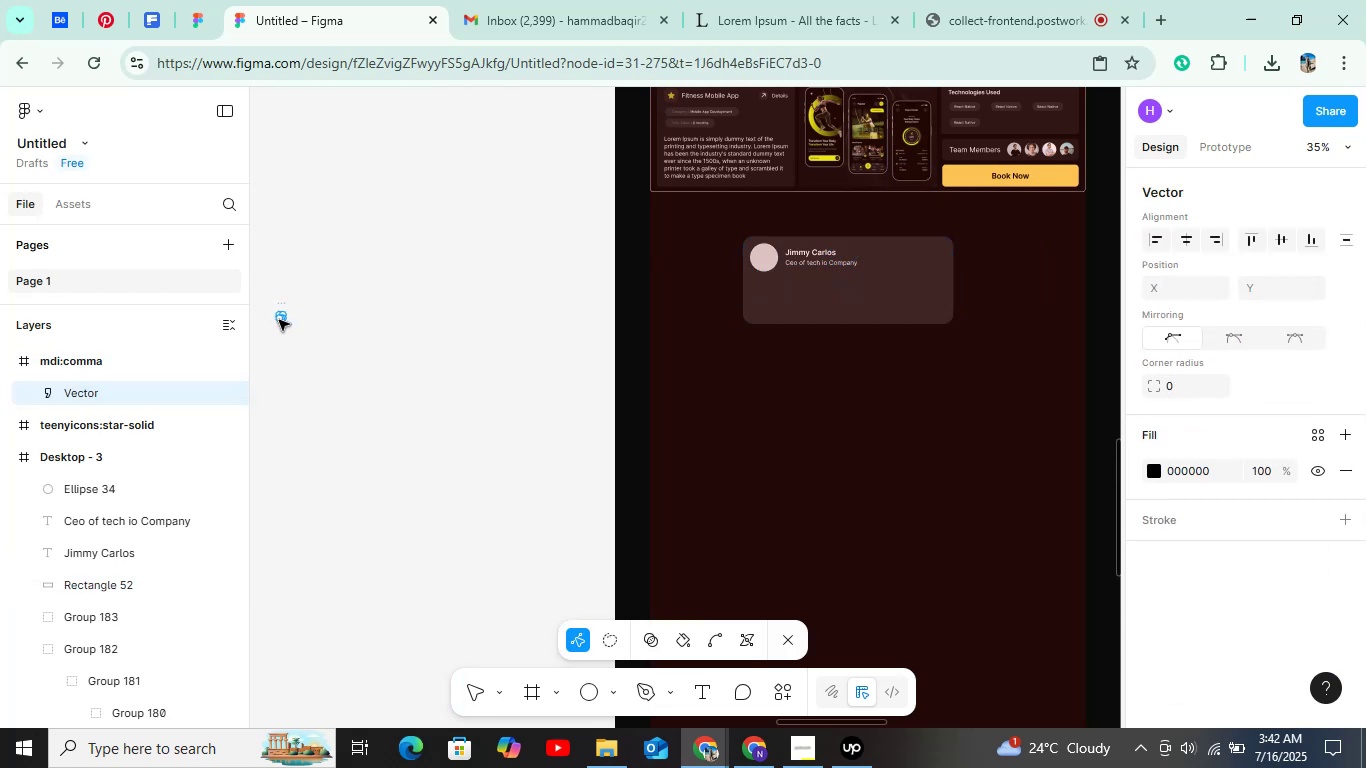 
hold_key(key=ControlLeft, duration=0.9)
scroll: coordinate [279, 320], scroll_direction: up, amount: 15.0
 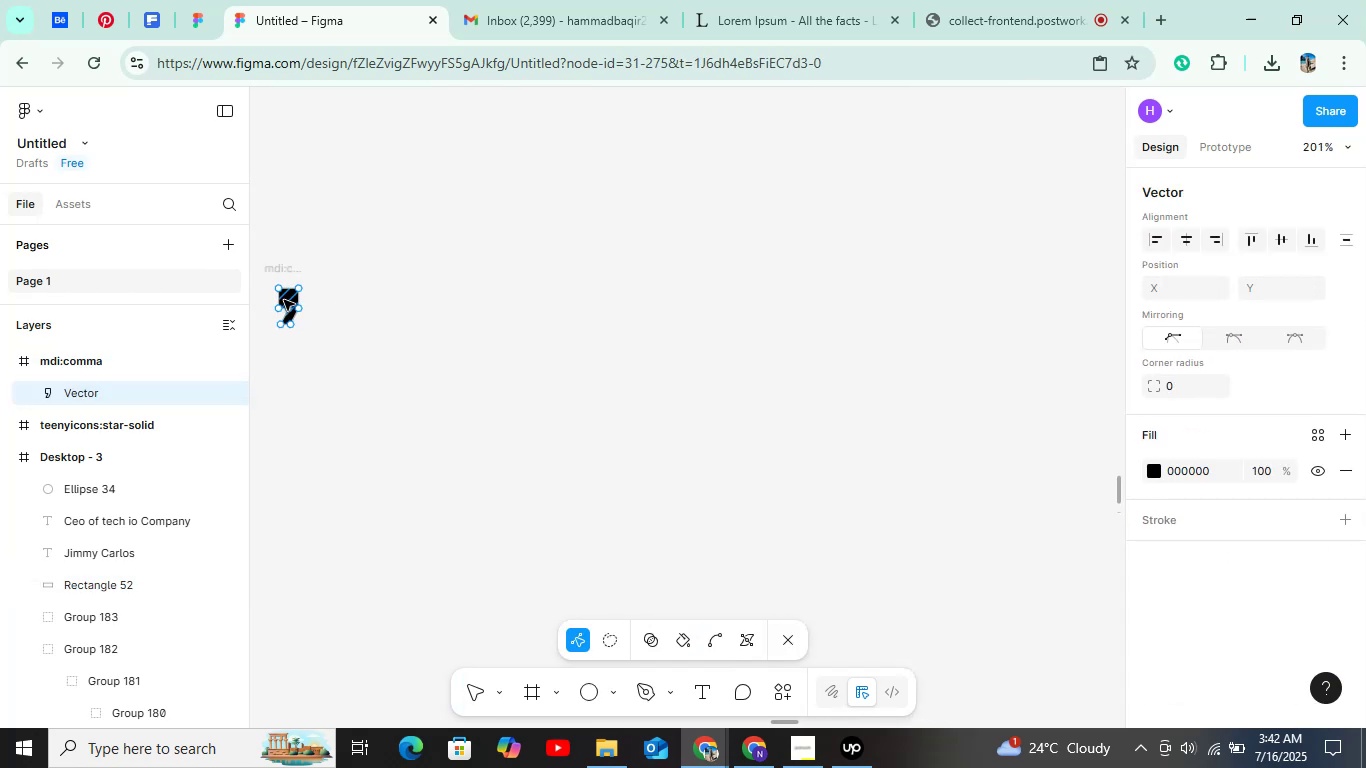 
double_click([284, 300])
 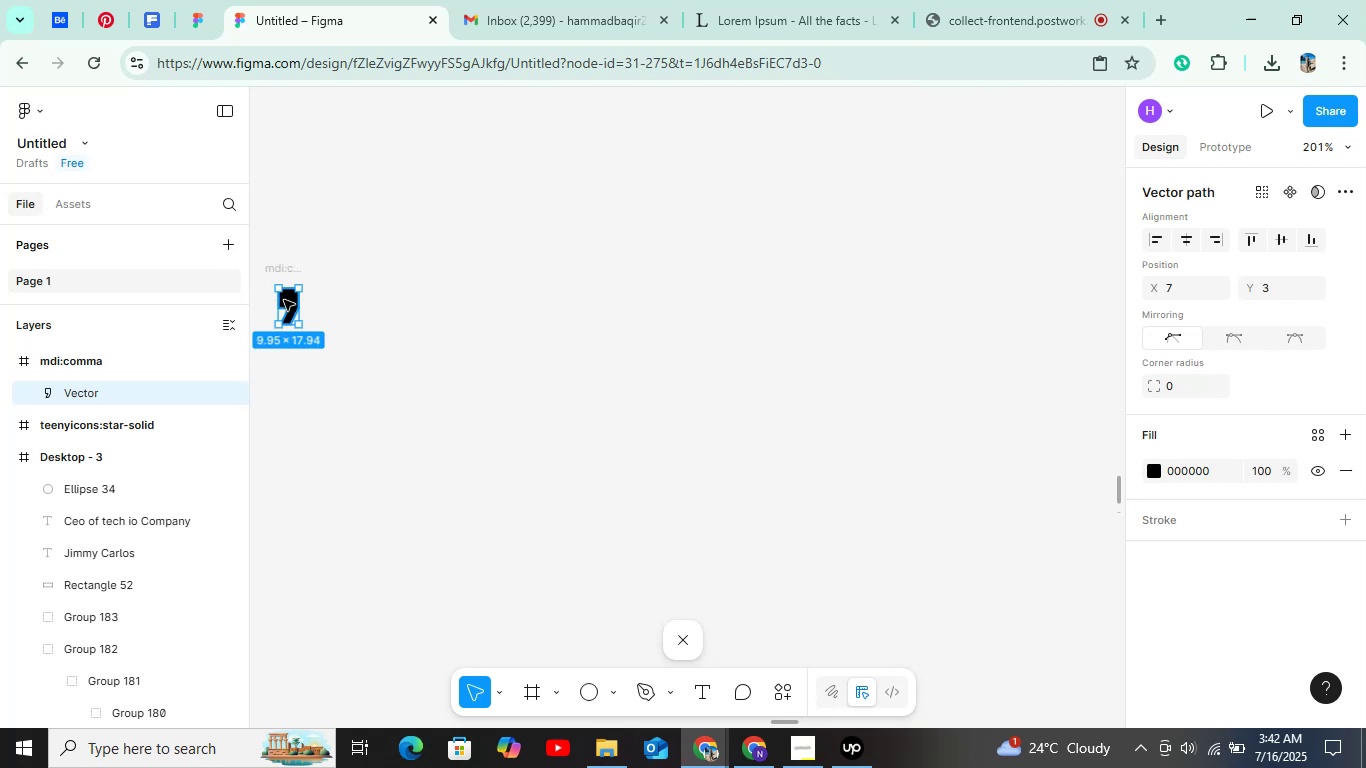 
hold_key(key=ControlLeft, duration=0.58)
scroll: coordinate [284, 300], scroll_direction: down, amount: 5.0
 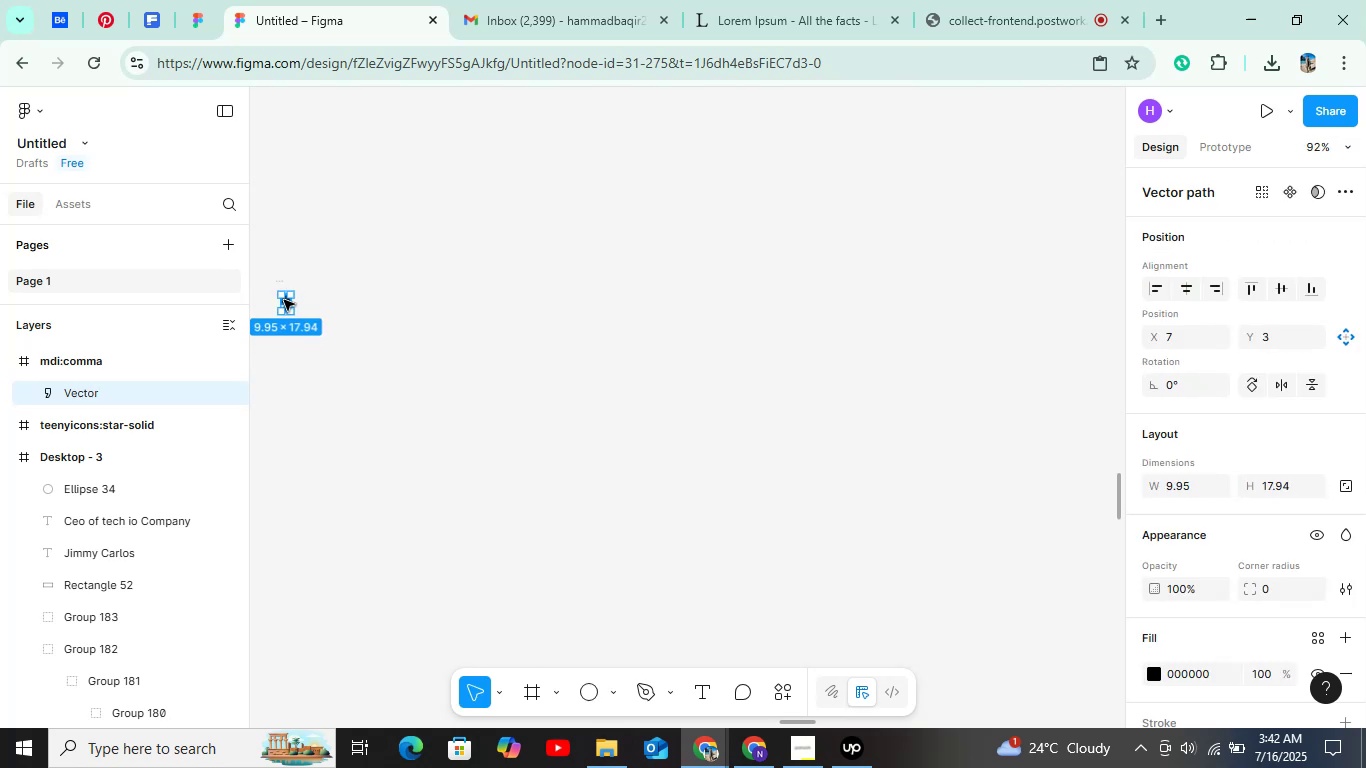 
hold_key(key=ControlLeft, duration=0.48)
 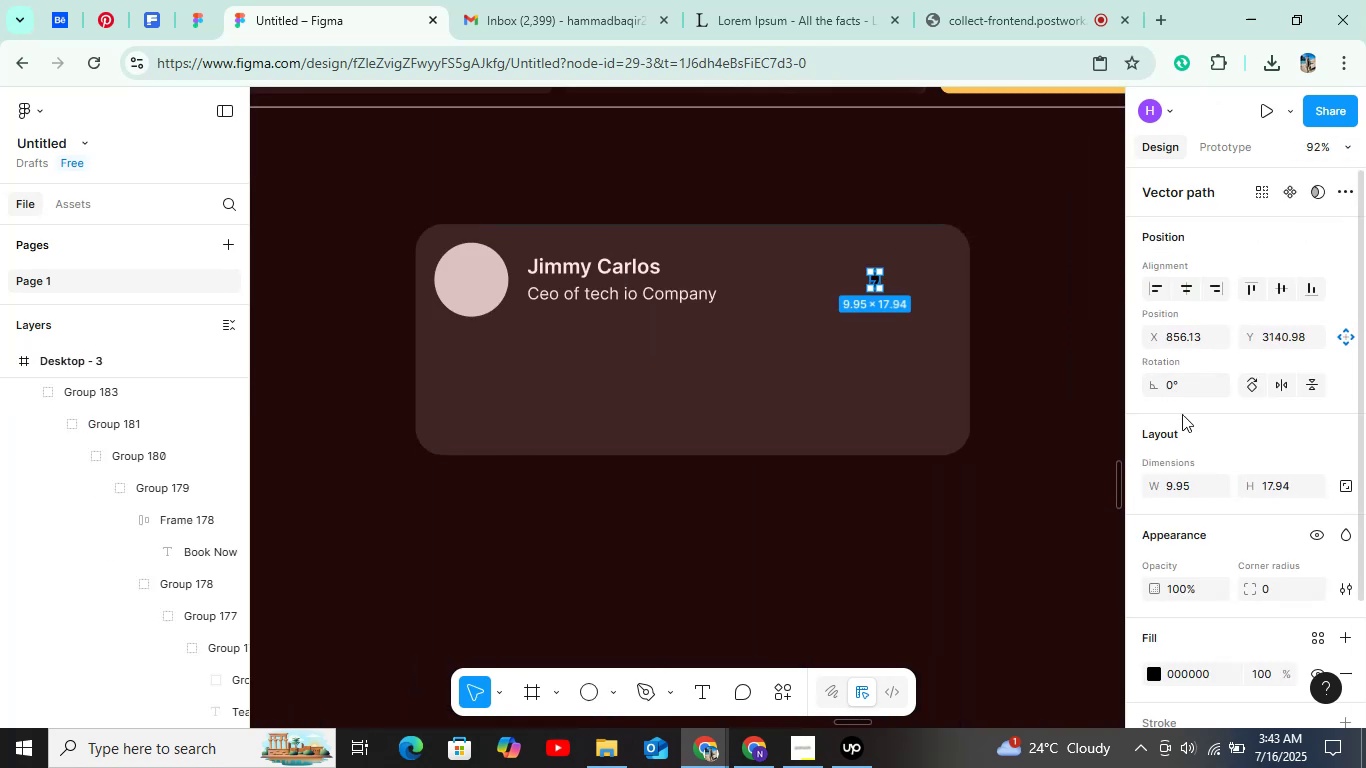 
wait(7.31)
 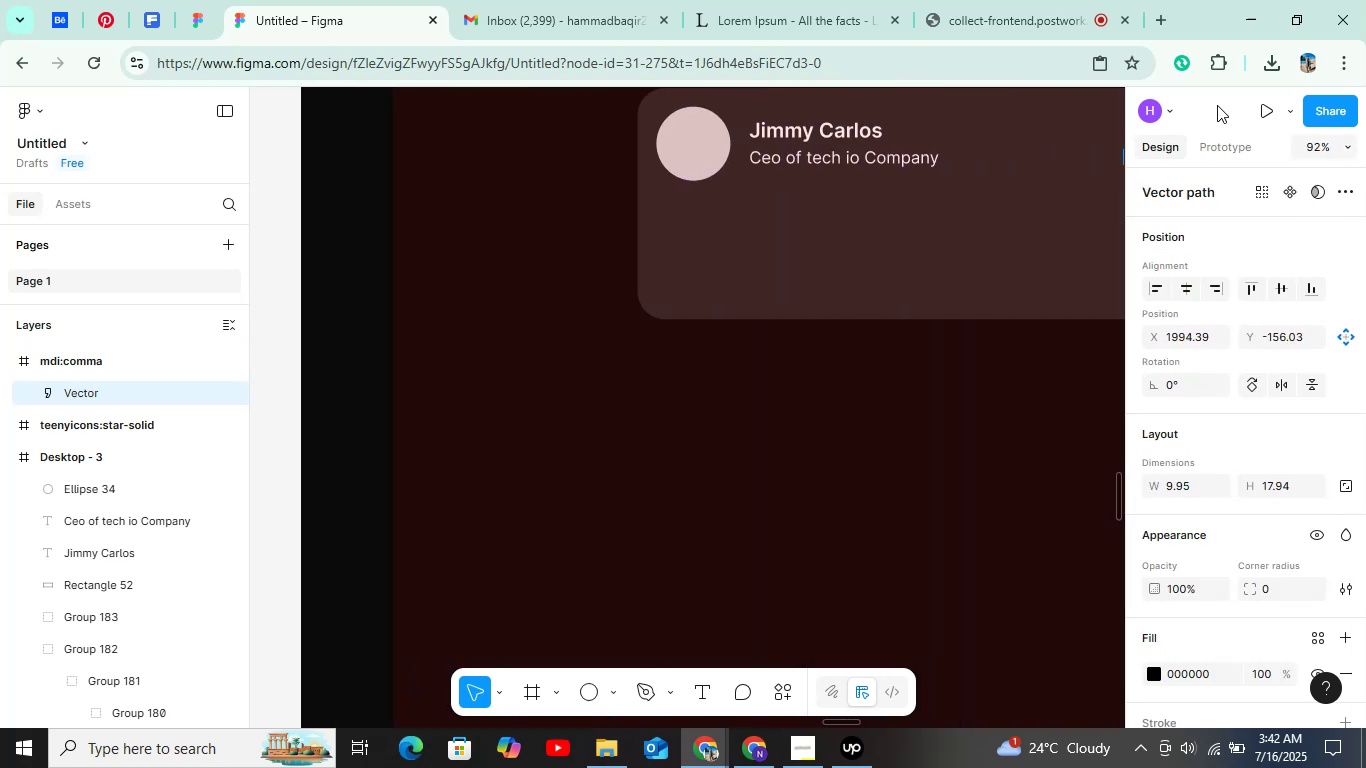 
left_click([1177, 382])
 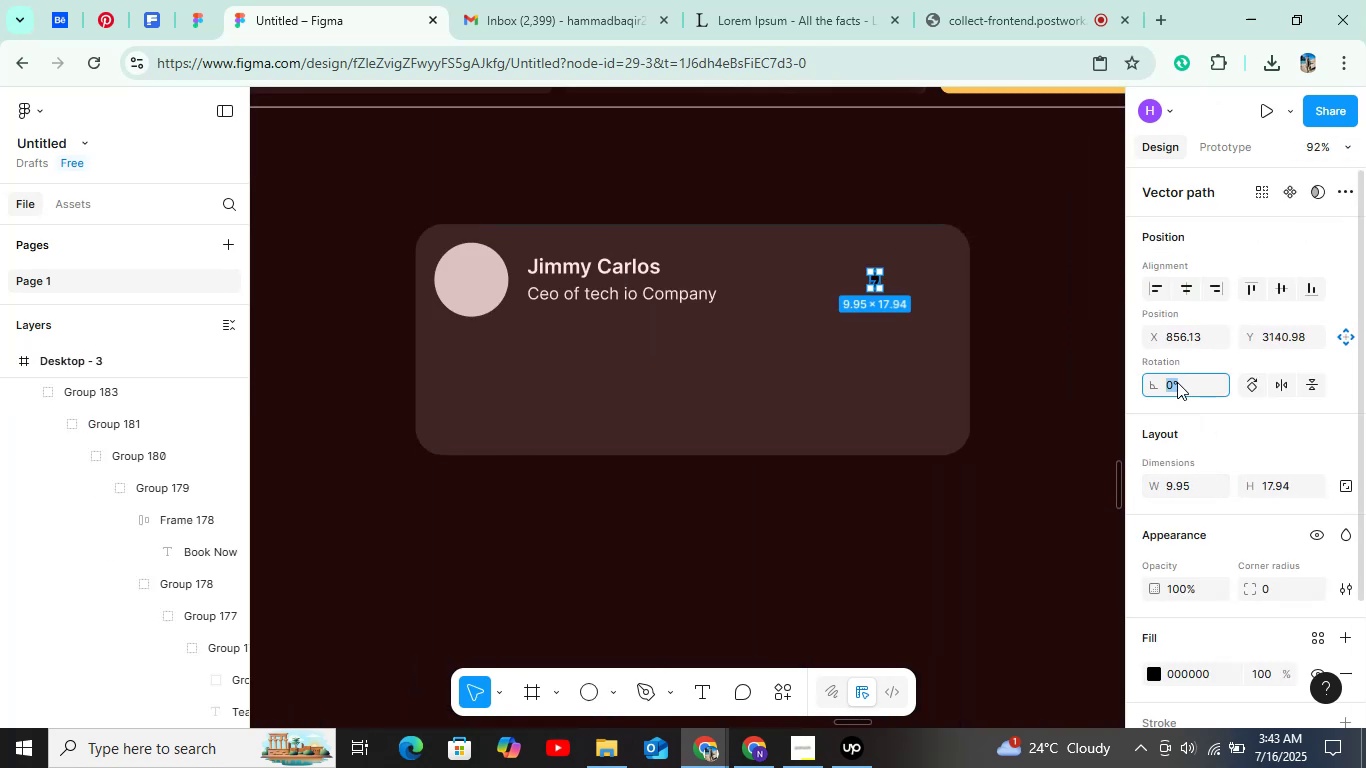 
key(Shift+ArrowUp)
 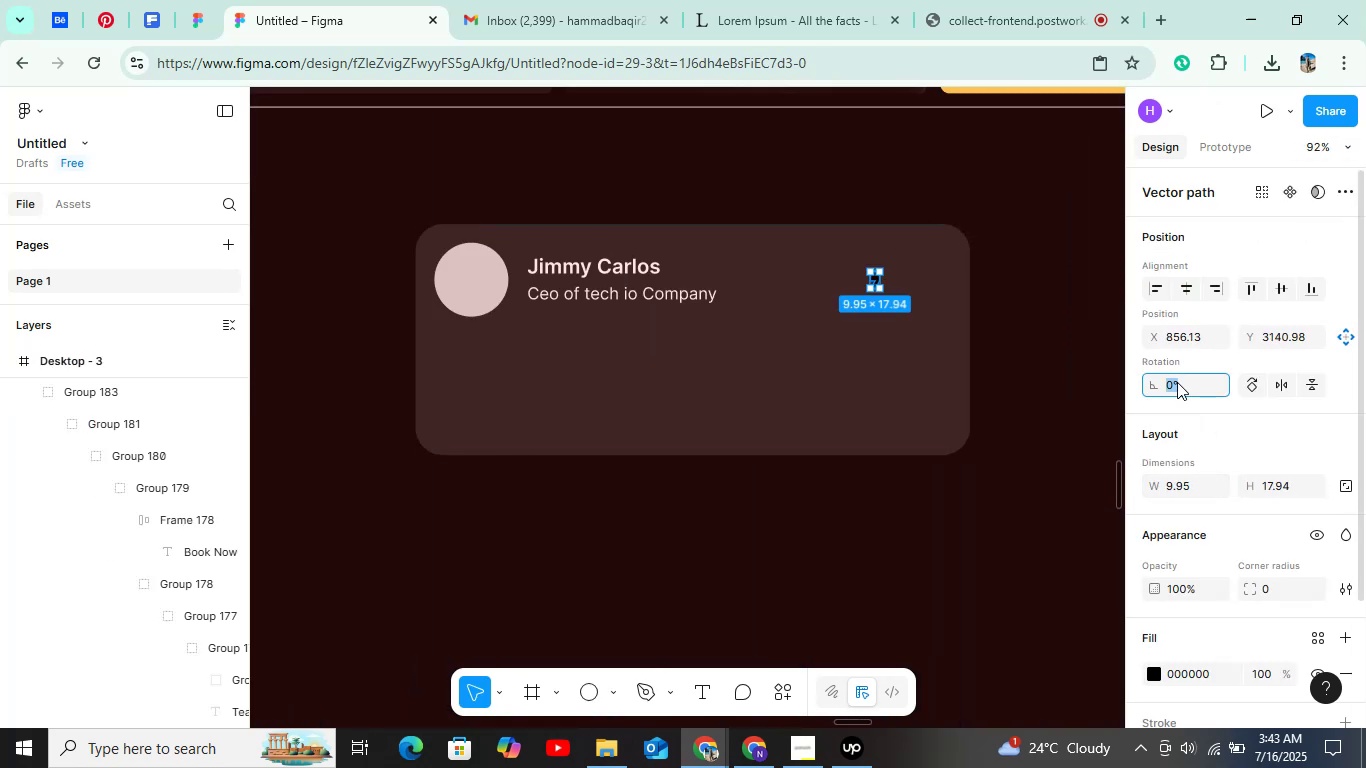 
key(Shift+ArrowUp)
 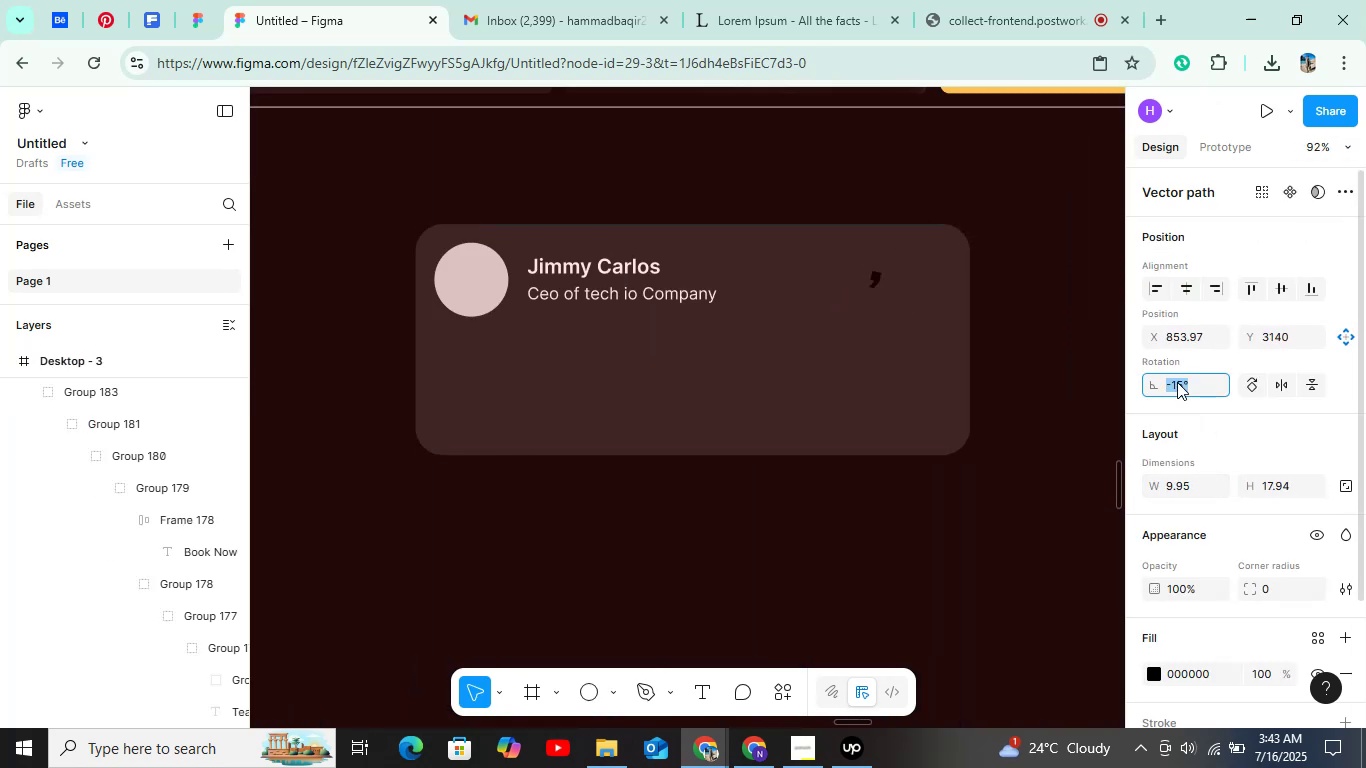 
key(Shift+ArrowUp)
 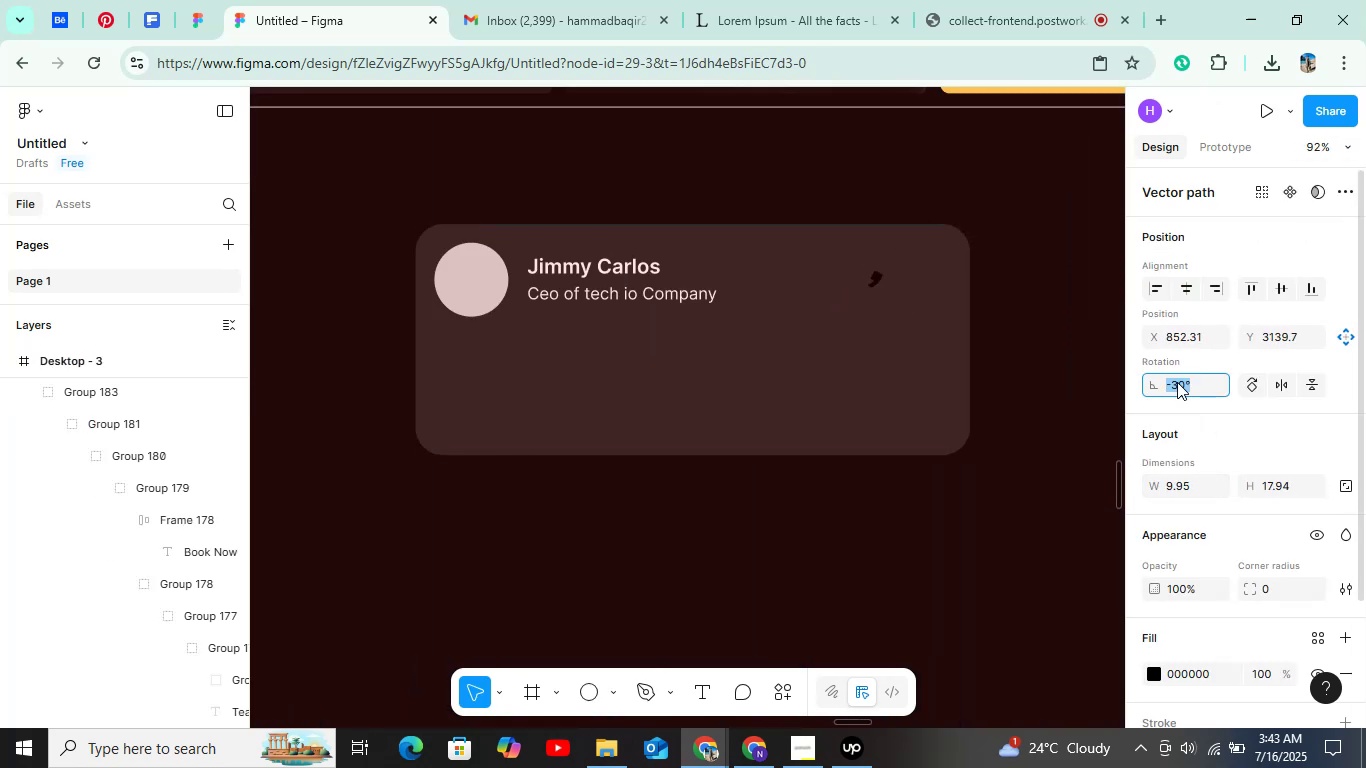 
key(Shift+ArrowUp)
 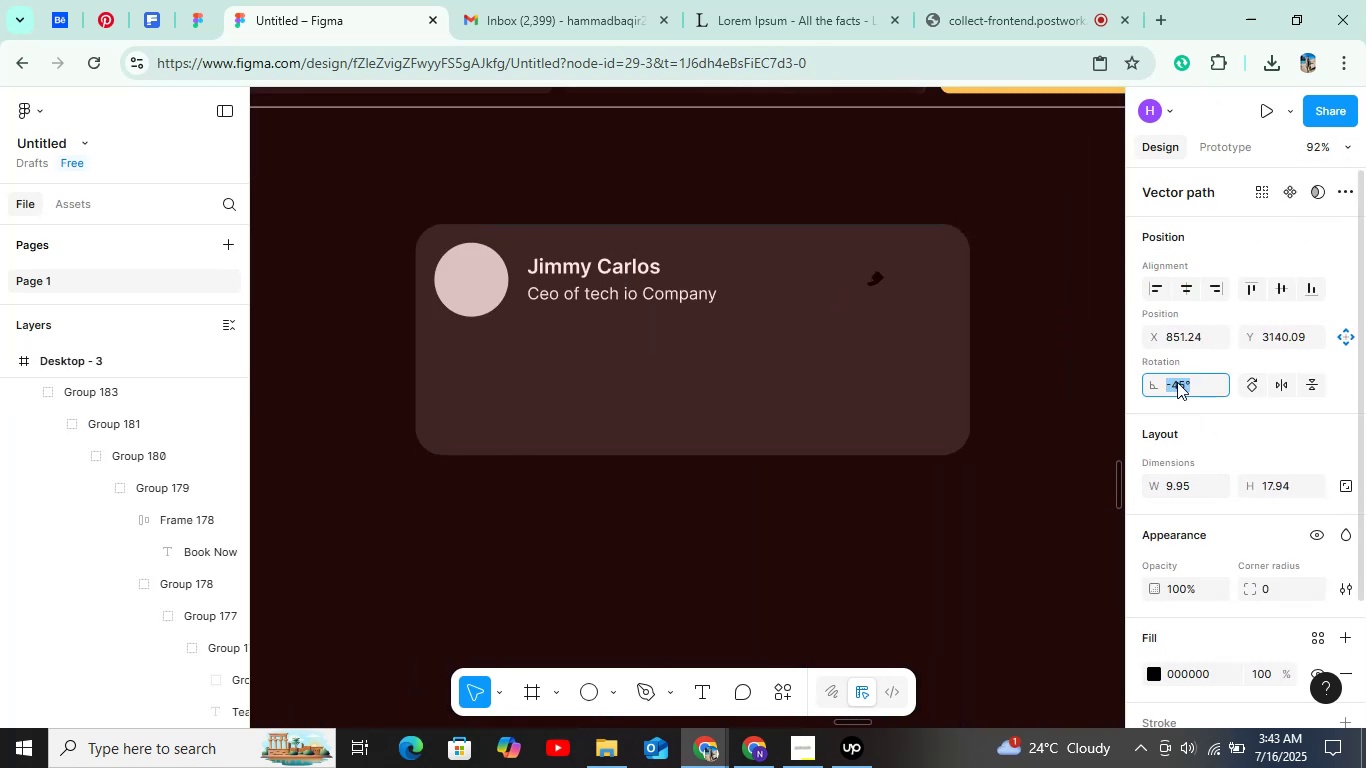 
key(Shift+ArrowUp)
 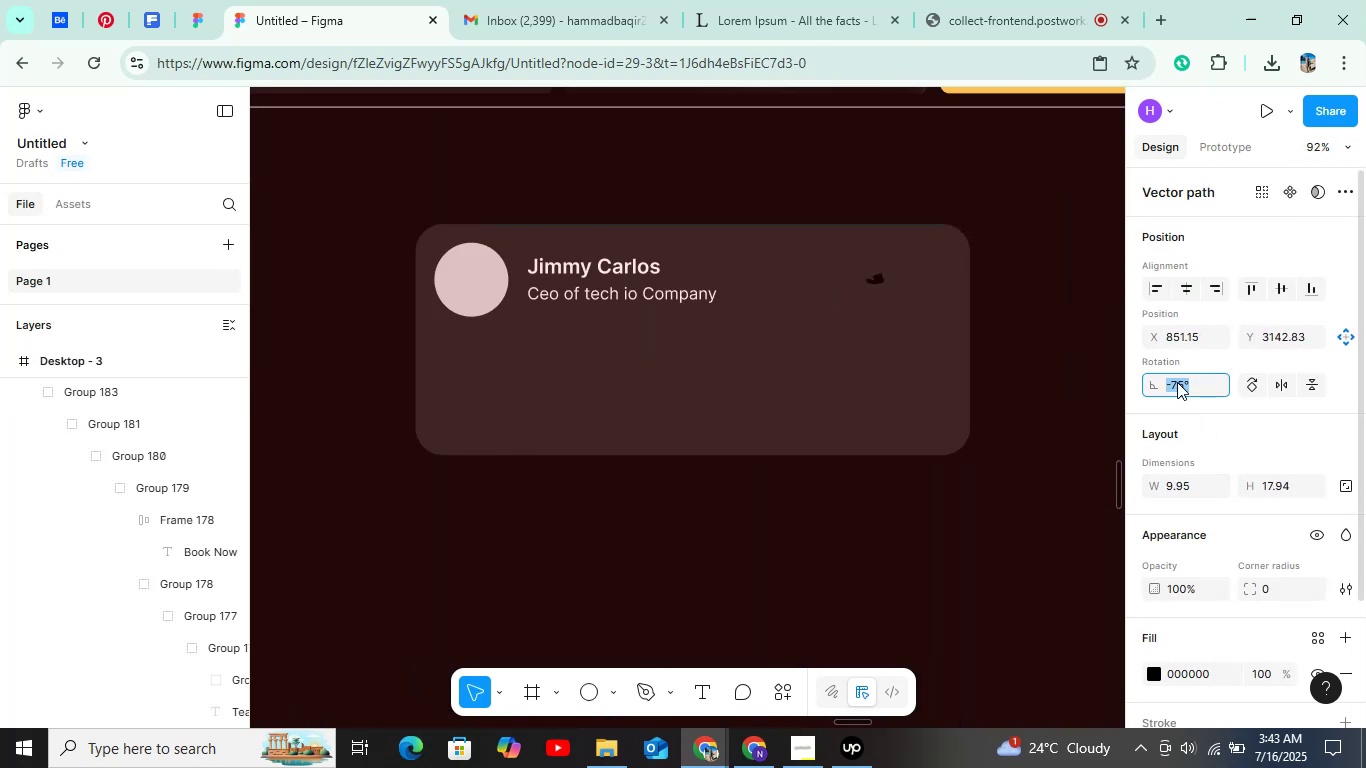 
key(Shift+ArrowUp)
 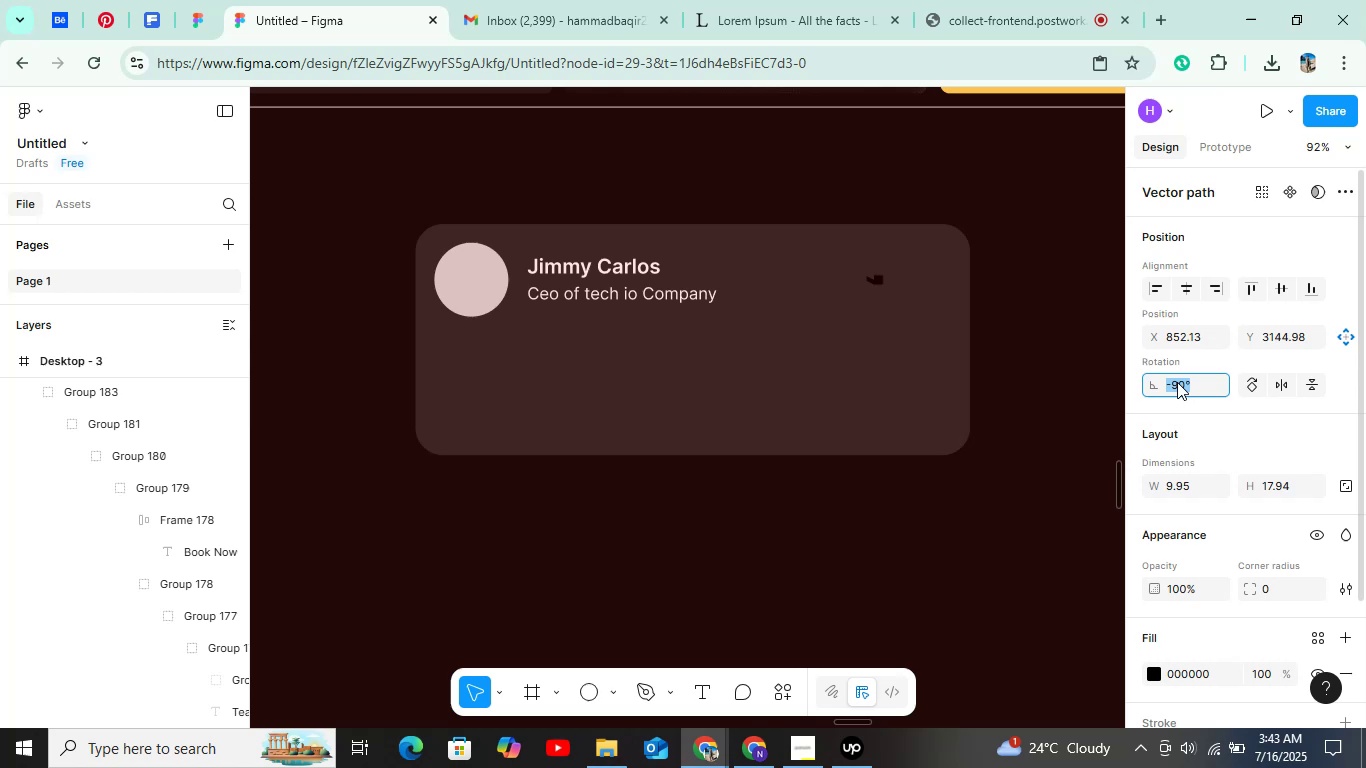 
key(Shift+ArrowUp)
 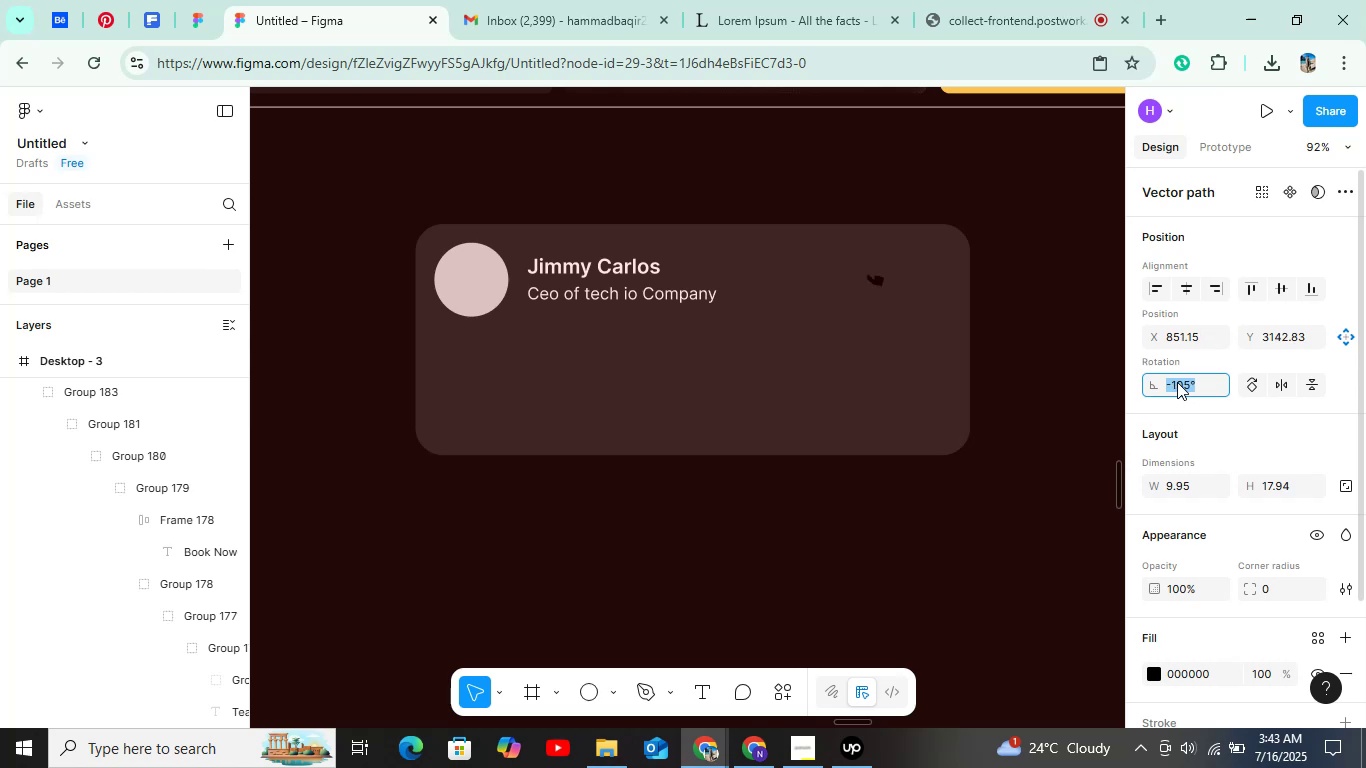 
key(Shift+ArrowUp)
 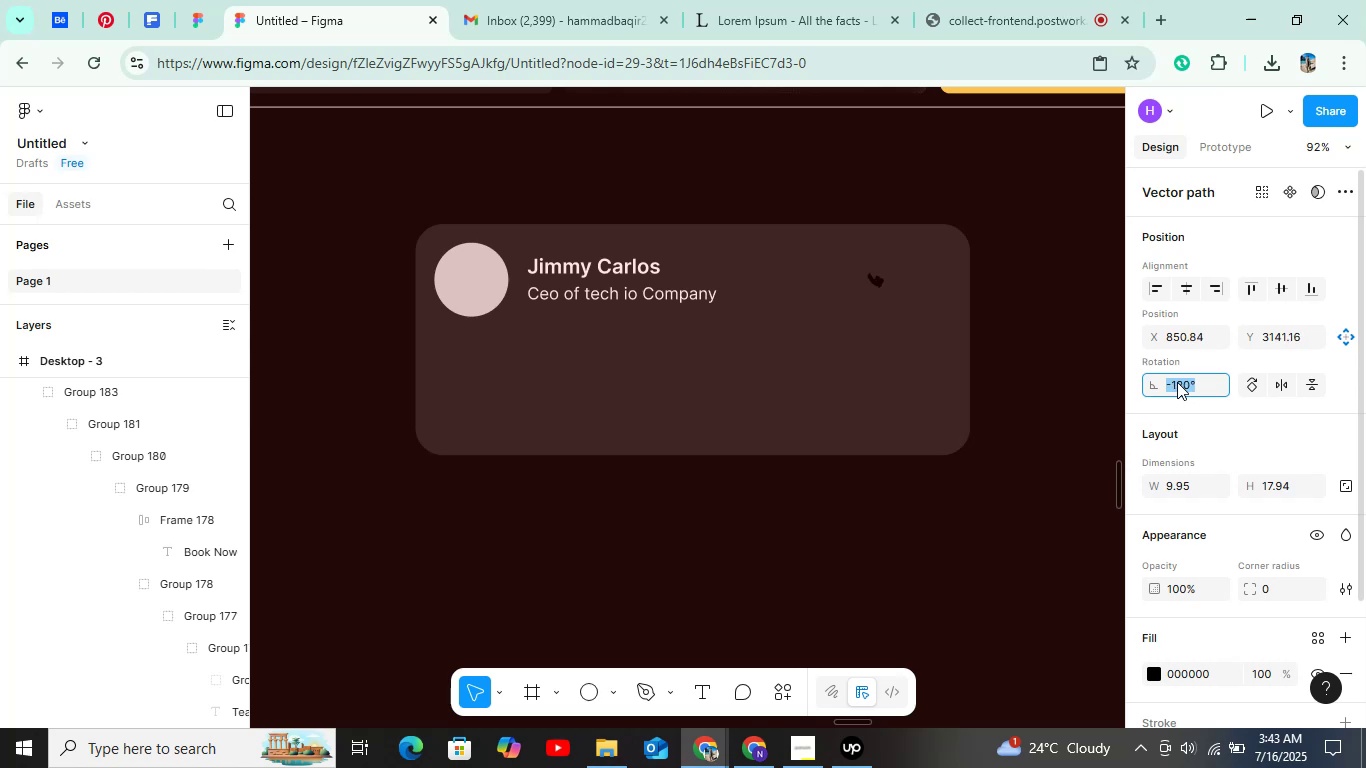 
key(Shift+ArrowUp)
 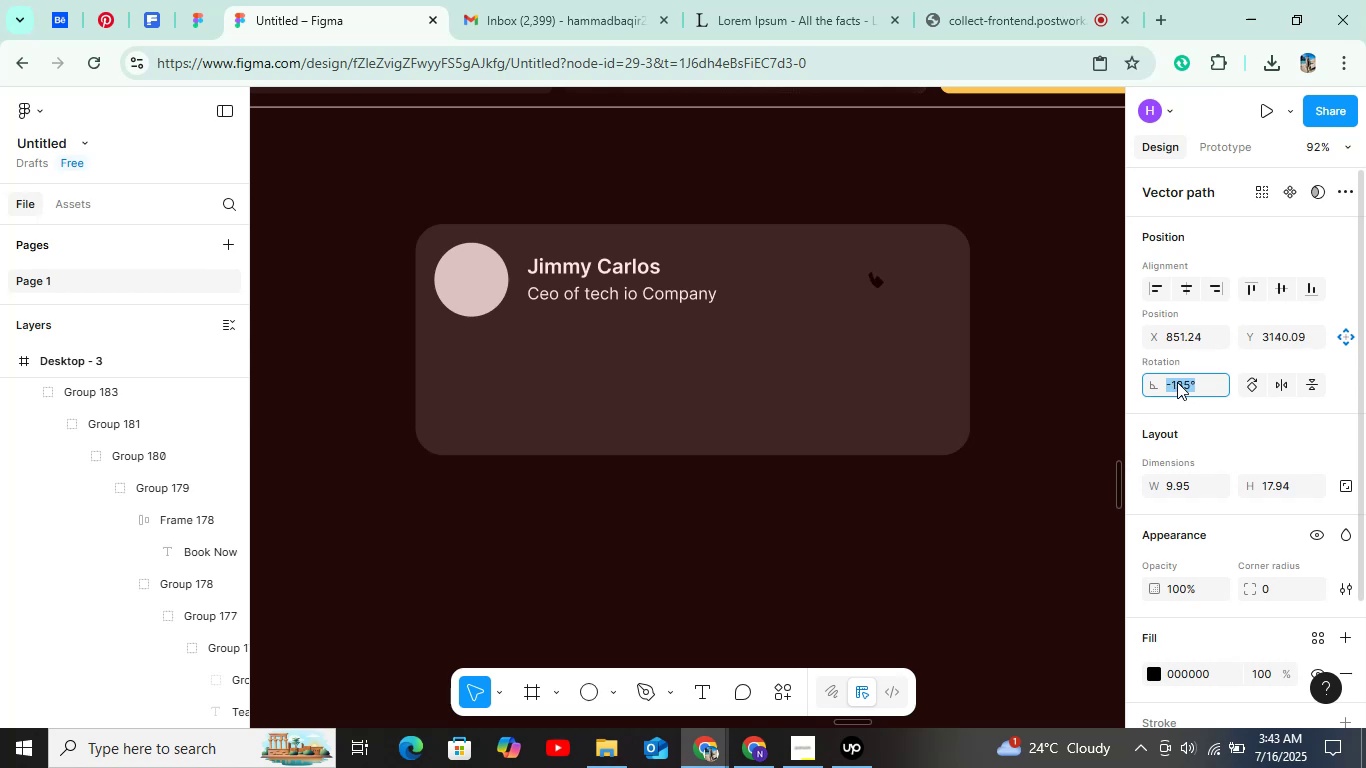 
key(Shift+ArrowUp)
 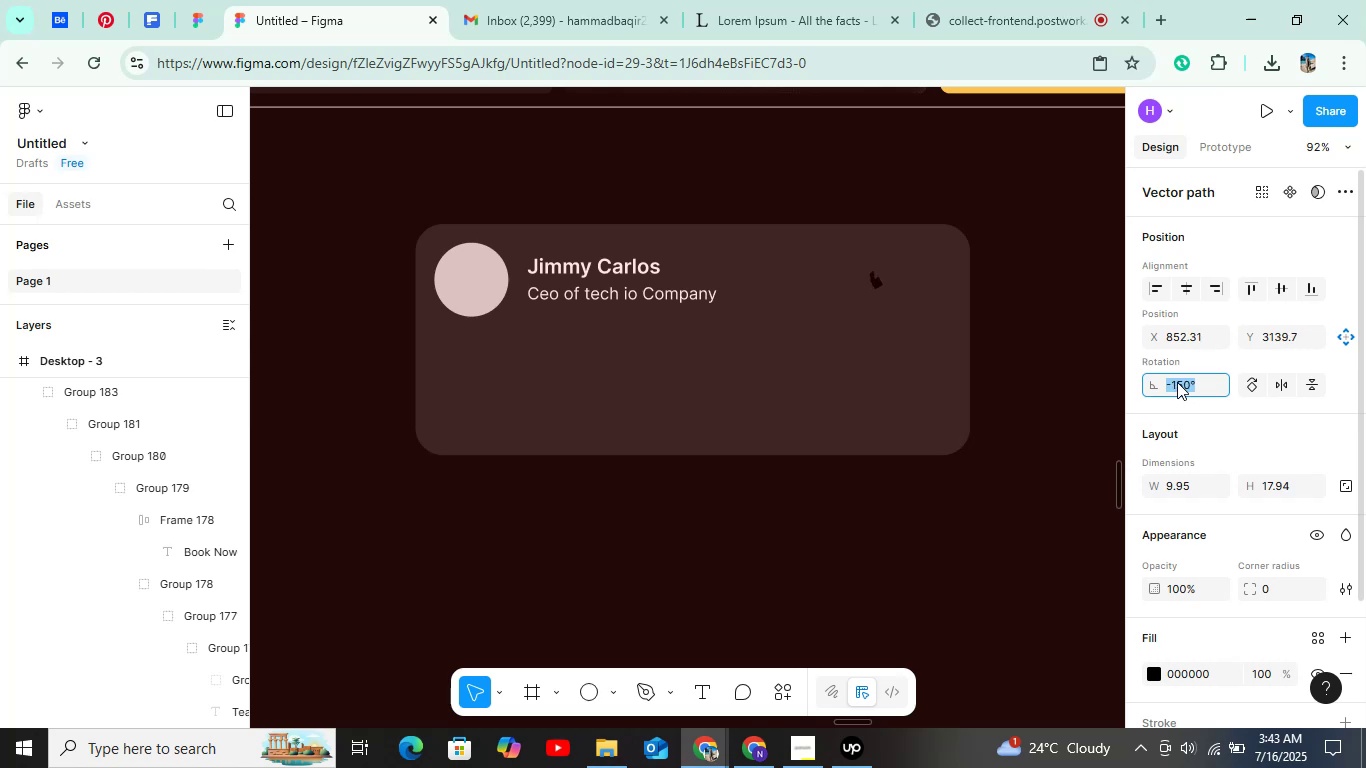 
key(Shift+ArrowUp)
 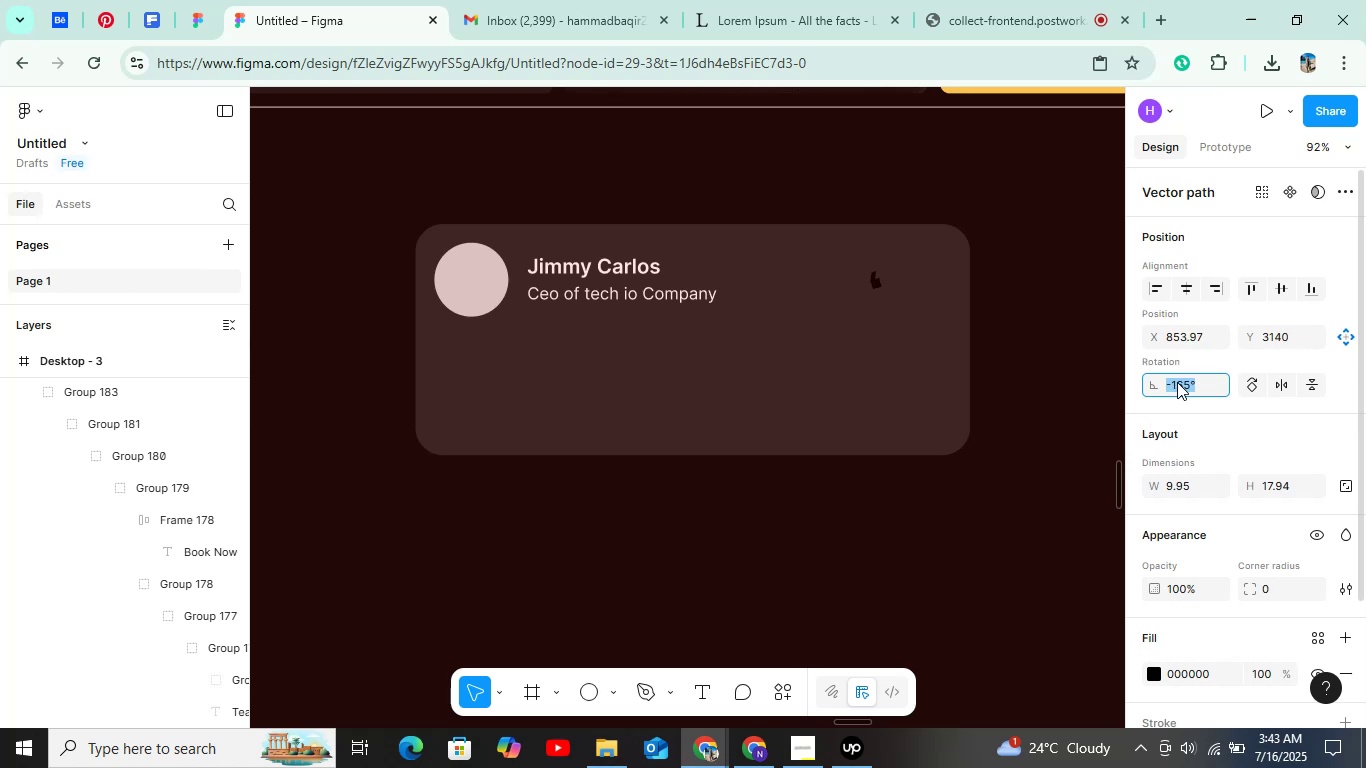 
key(Shift+ArrowUp)
 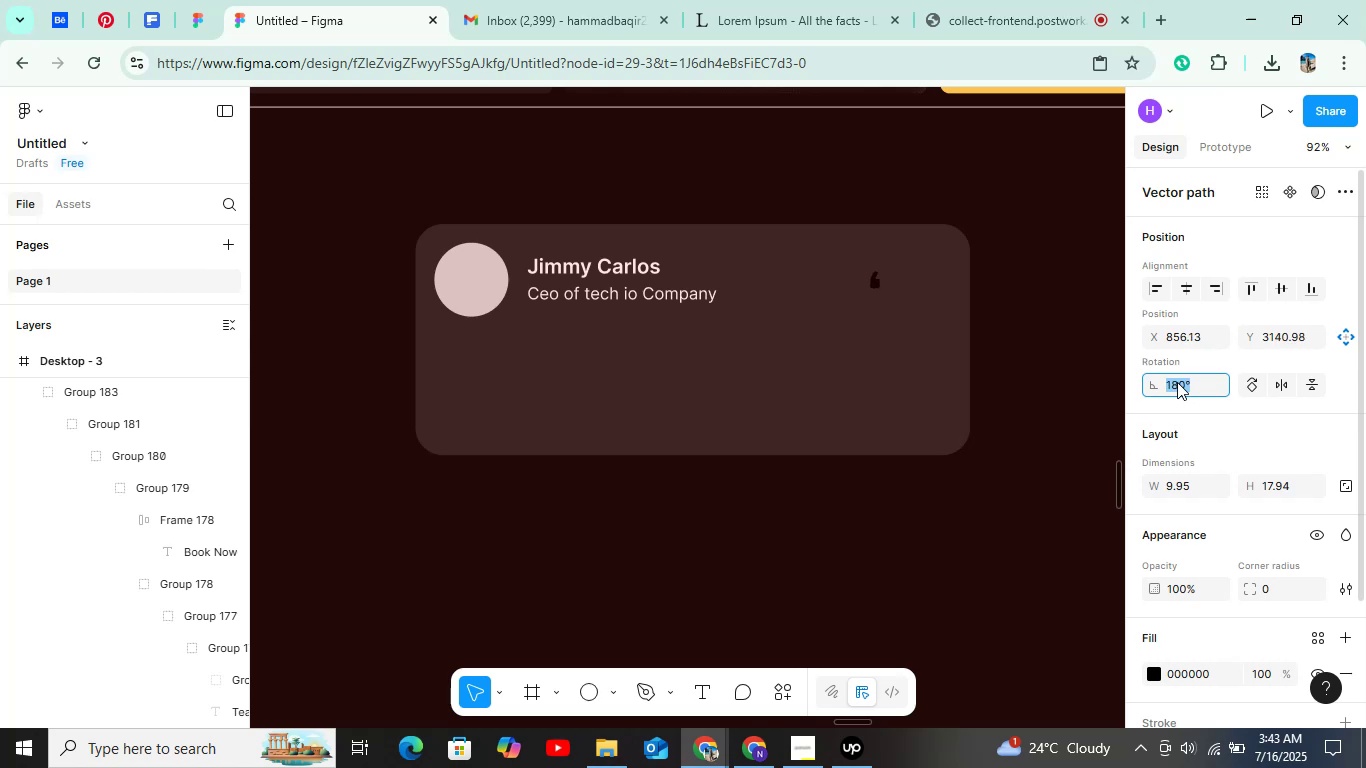 
hold_key(key=ControlLeft, duration=1.52)
scroll: coordinate [920, 254], scroll_direction: up, amount: 8.0
 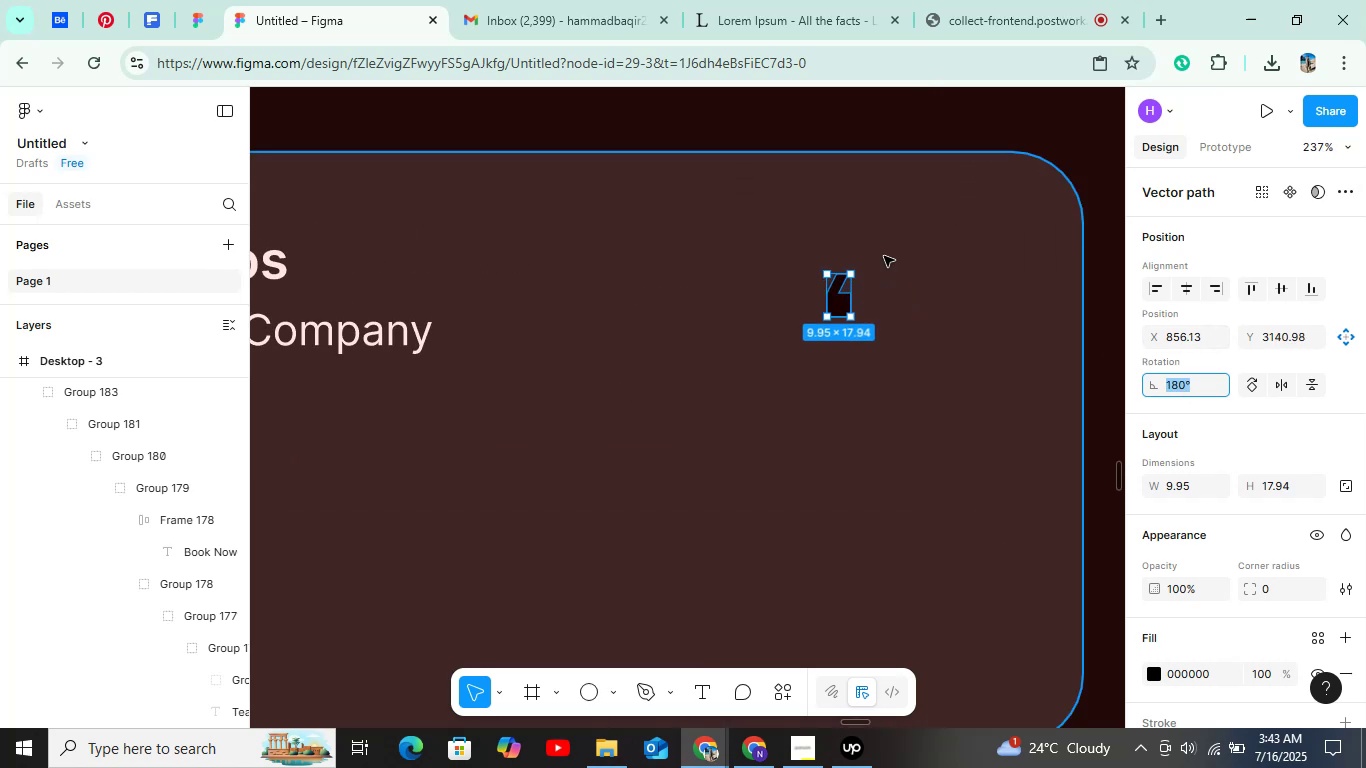 
key(Control+D)
 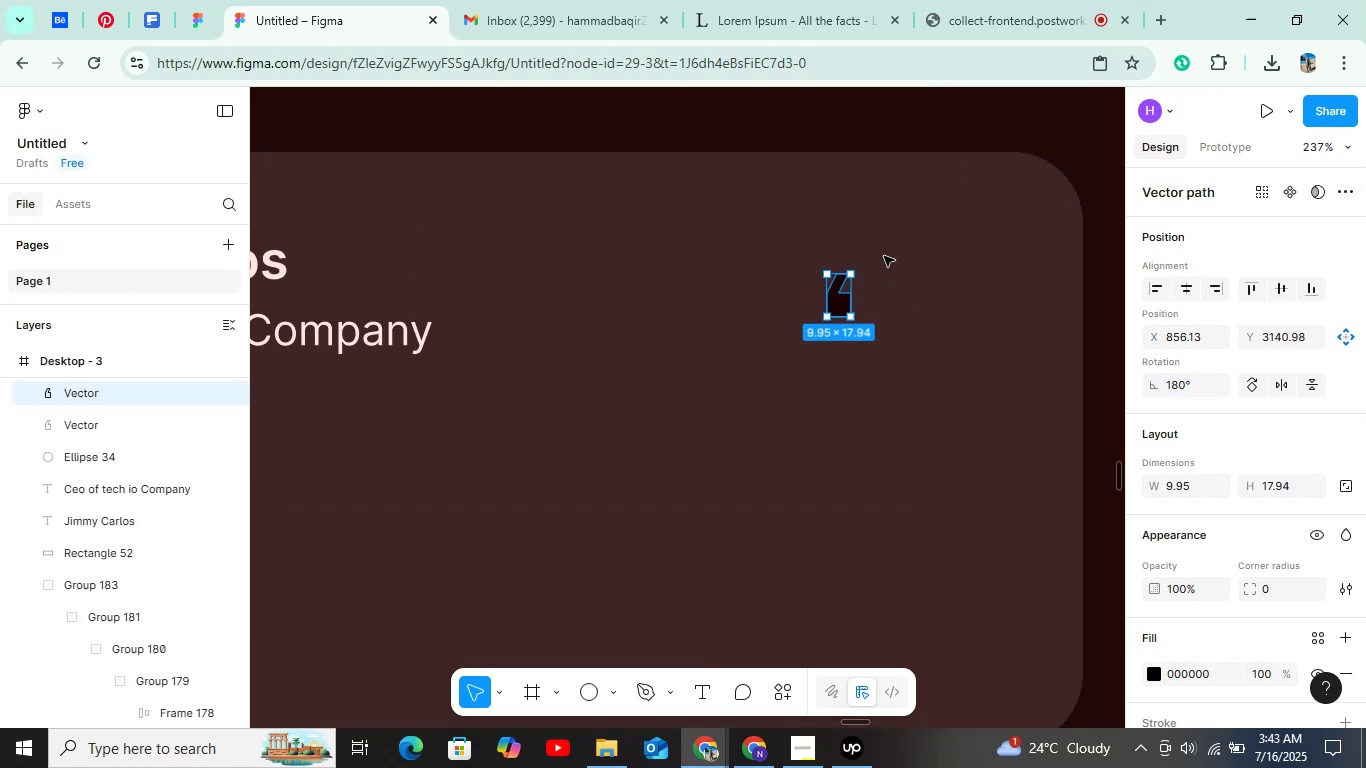 
key(Shift+ArrowRight)
 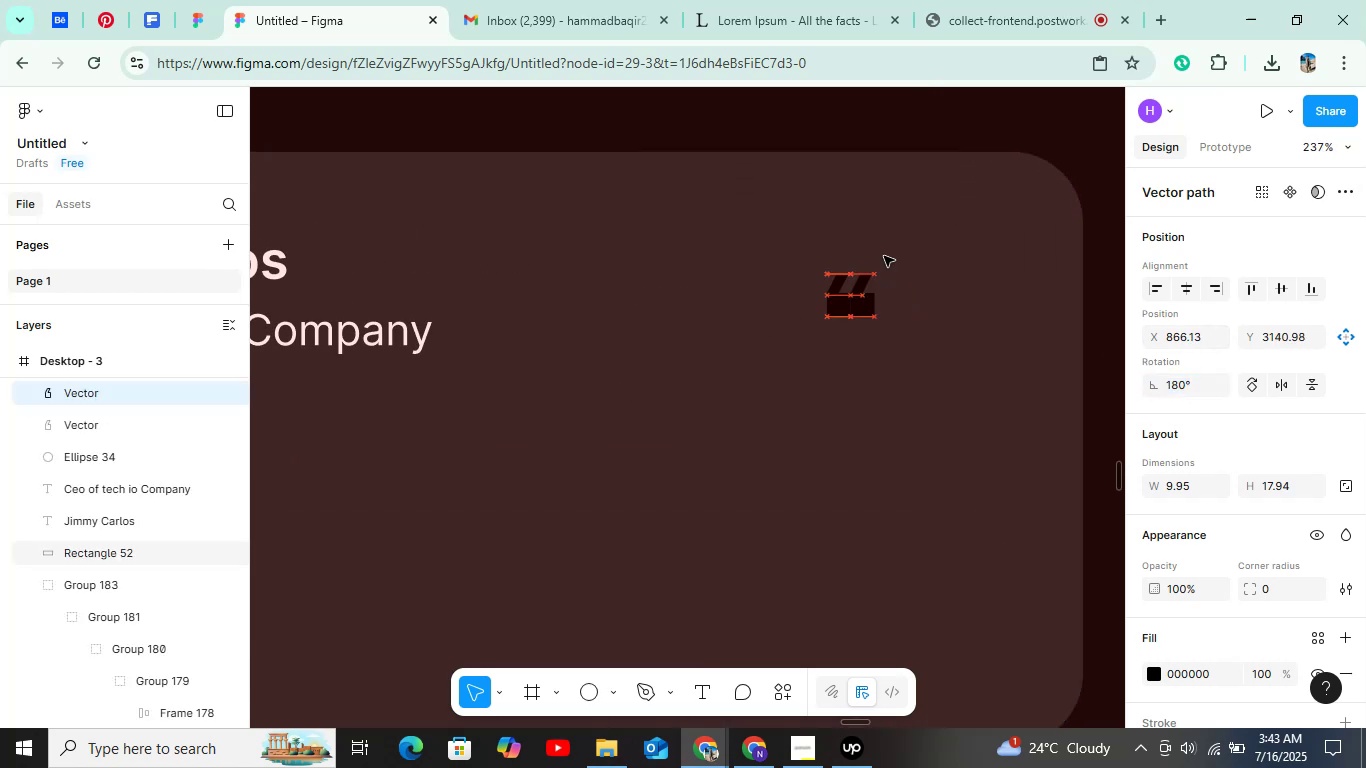 
key(Shift+ArrowRight)
 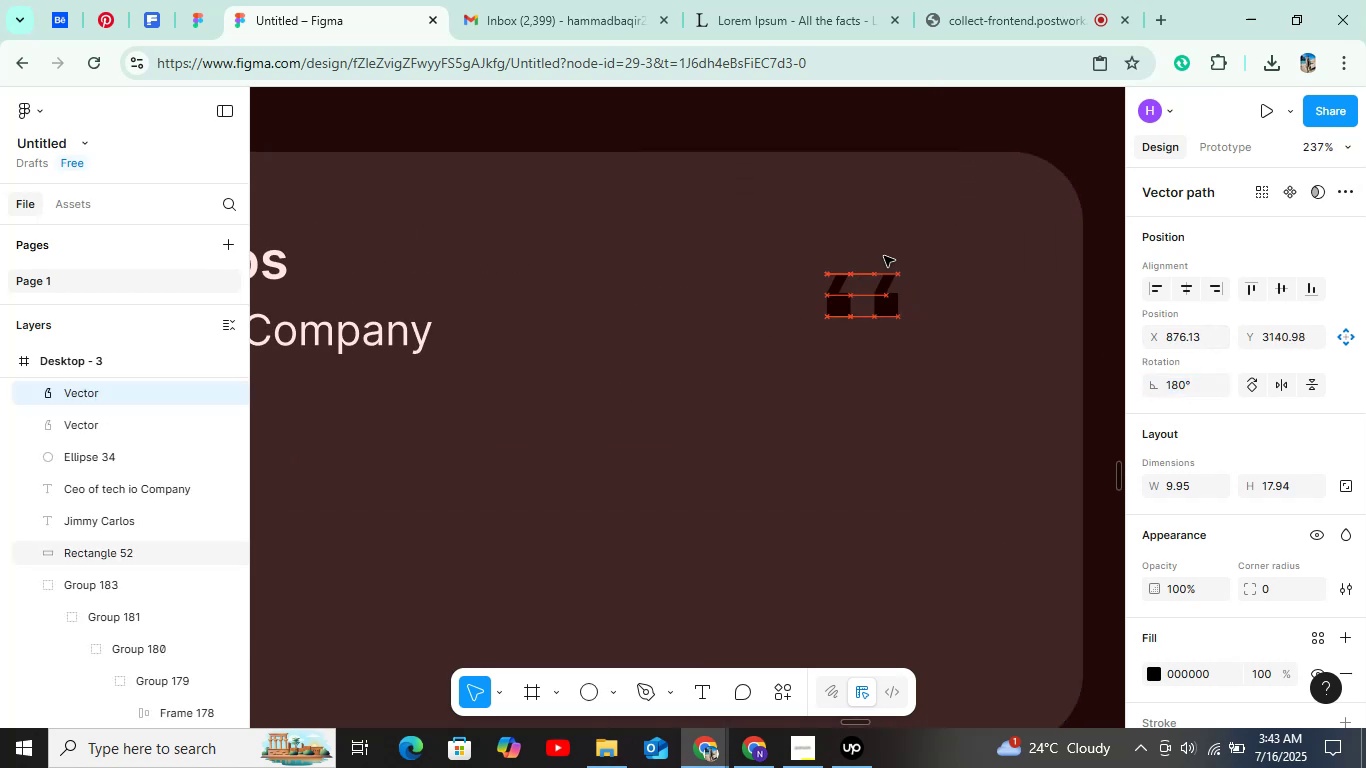 
key(Shift+ArrowRight)
 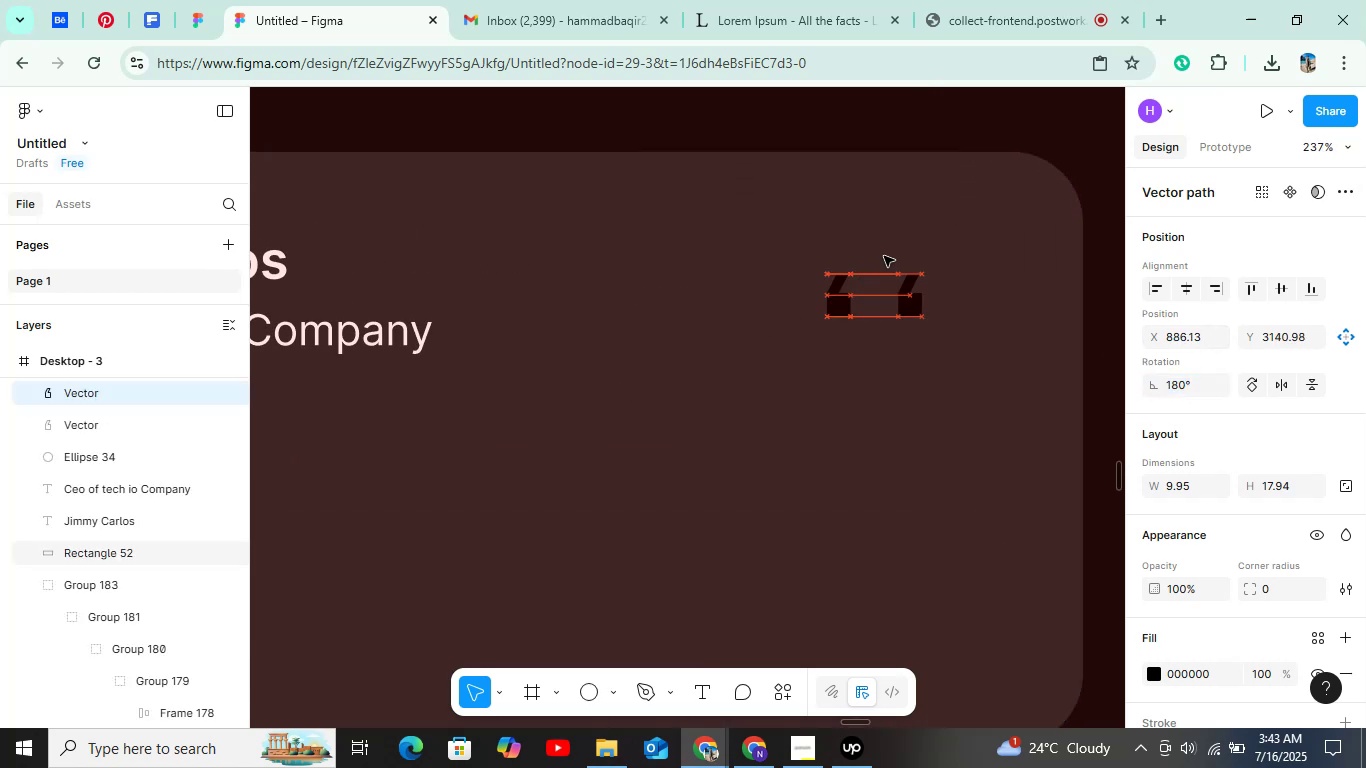 
key(Shift+ArrowLeft)
 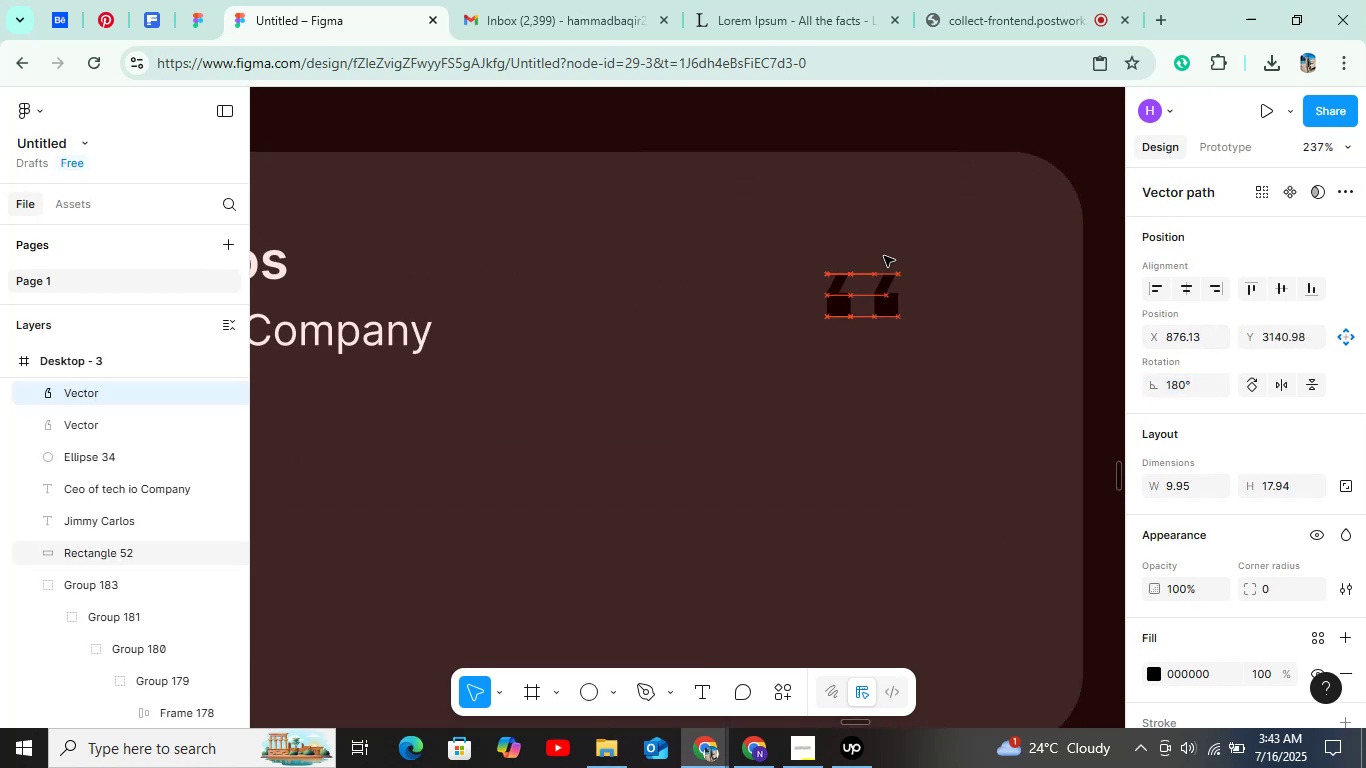 
key(Shift+ArrowLeft)
 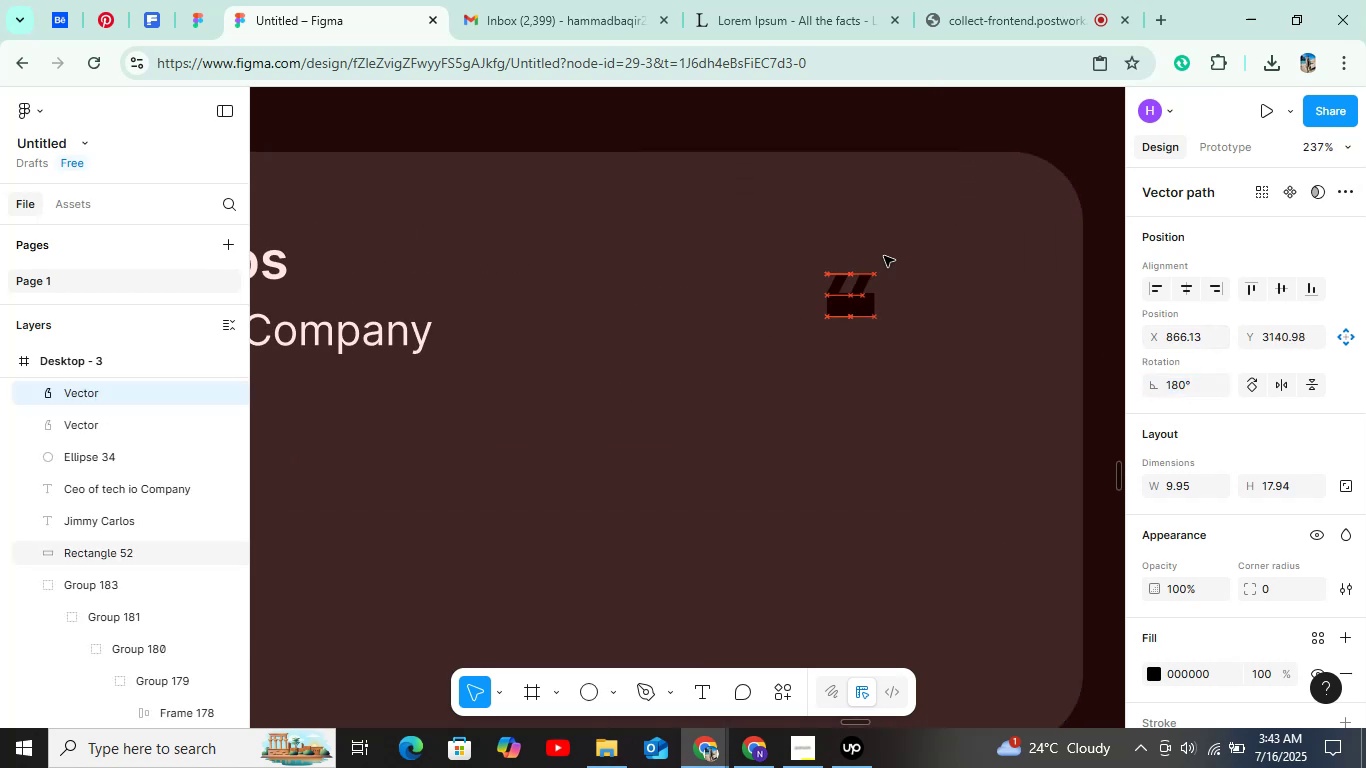 
key(Shift+ArrowRight)
 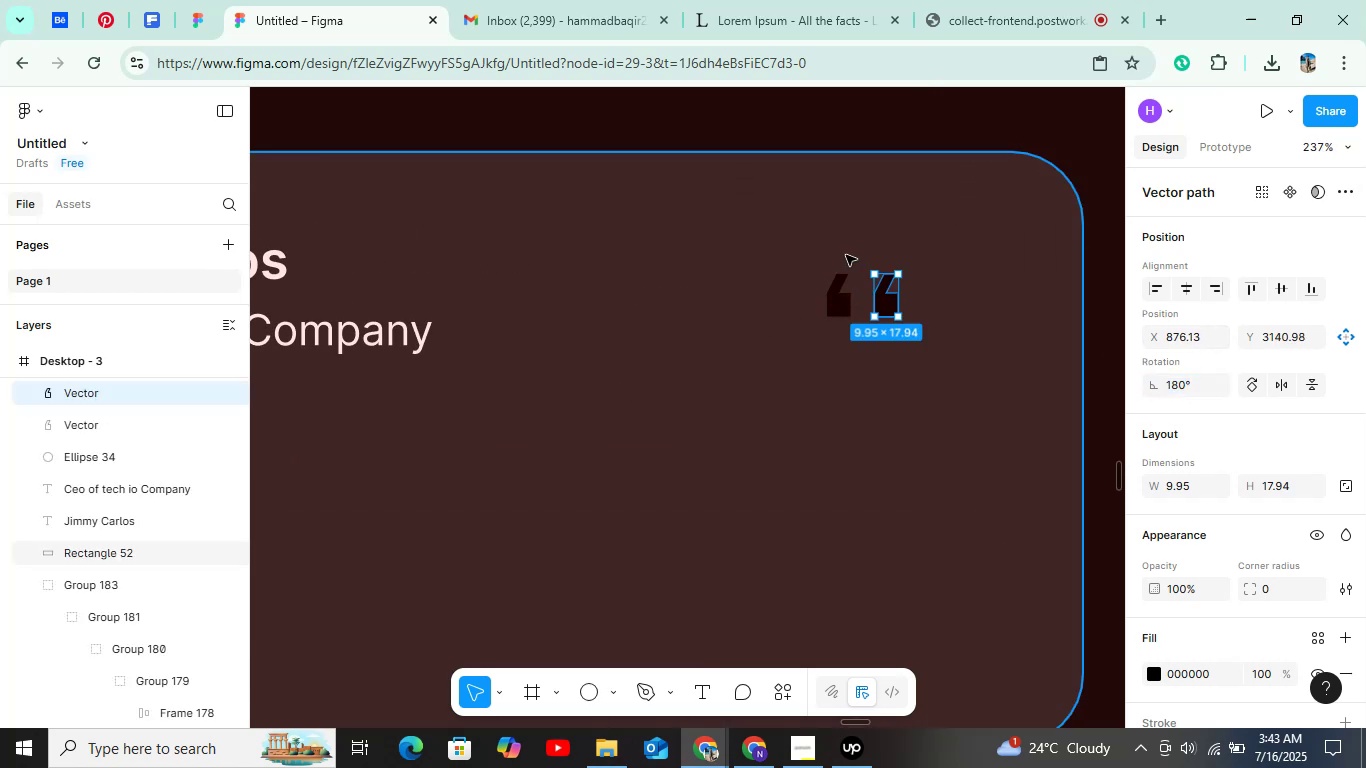 
key(ArrowLeft)
 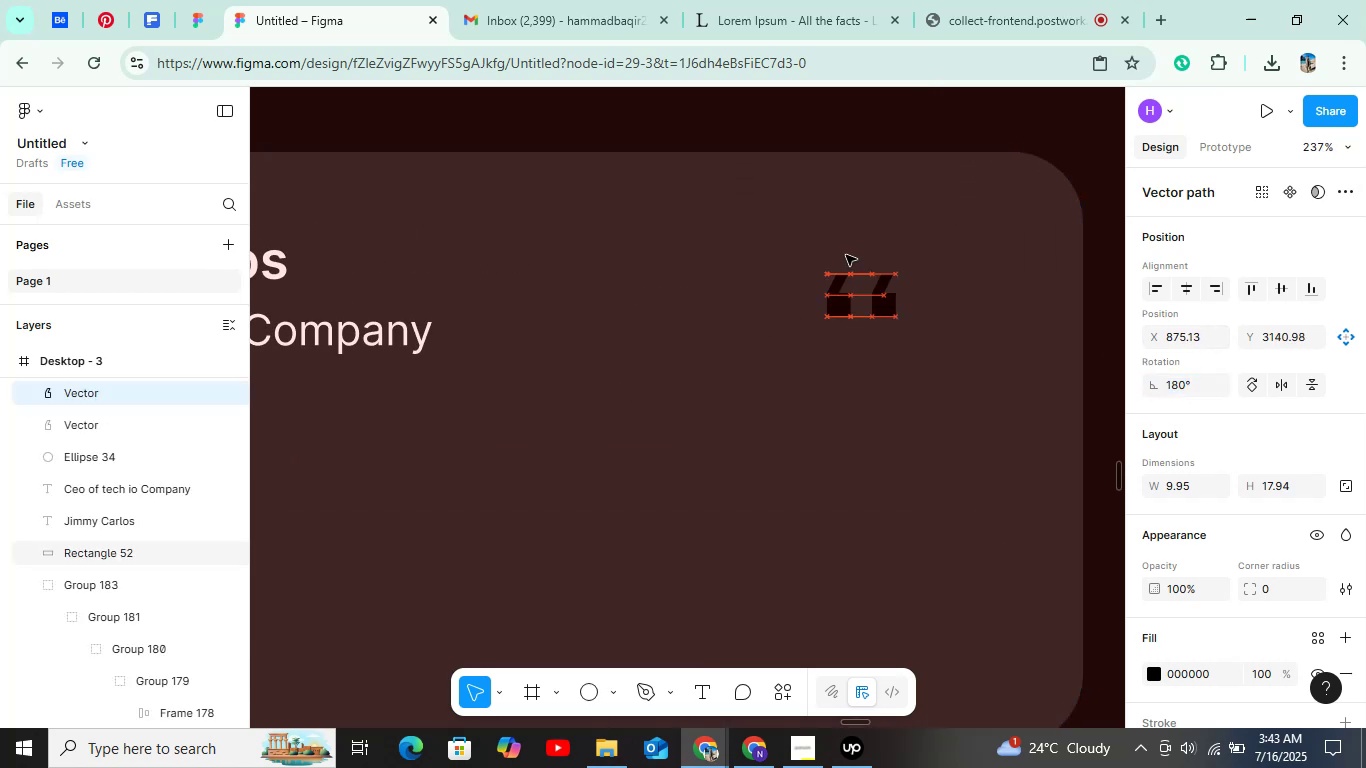 
key(ArrowLeft)
 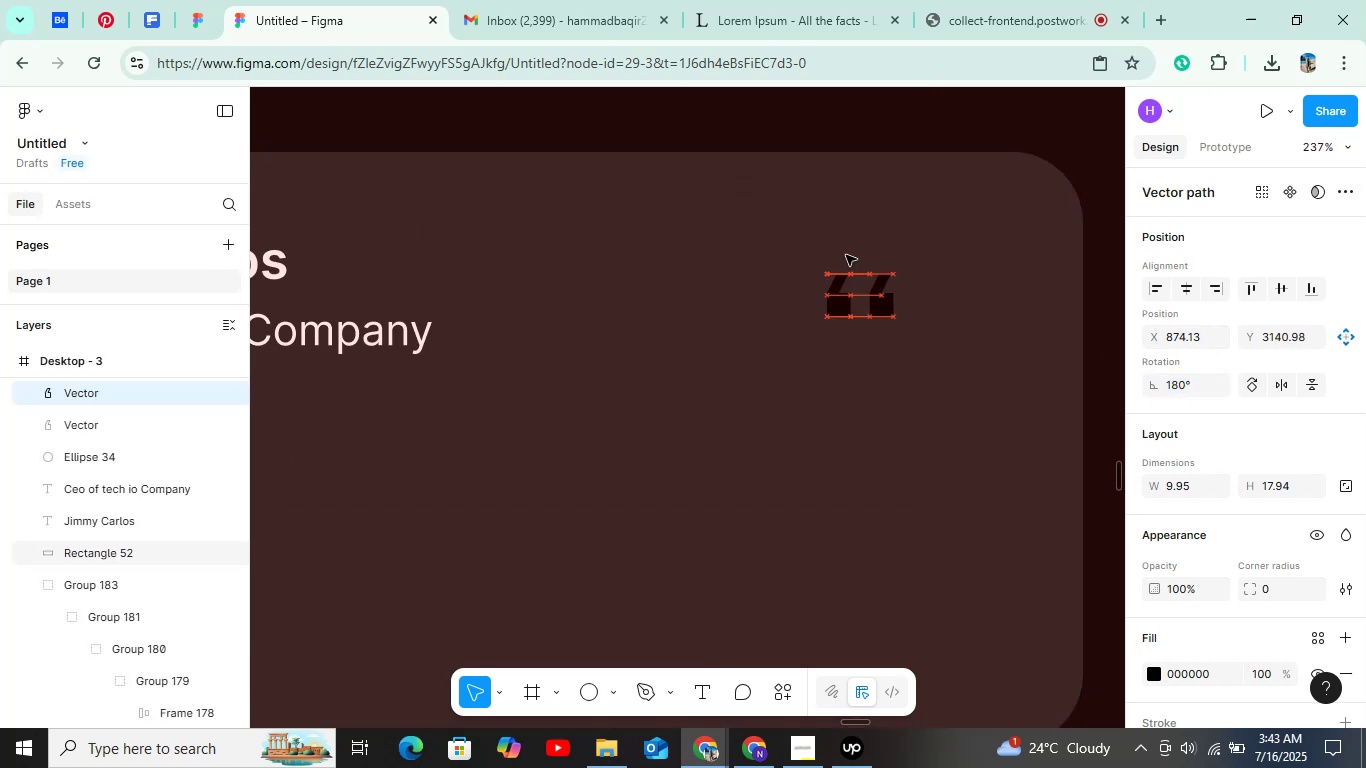 
key(ArrowLeft)
 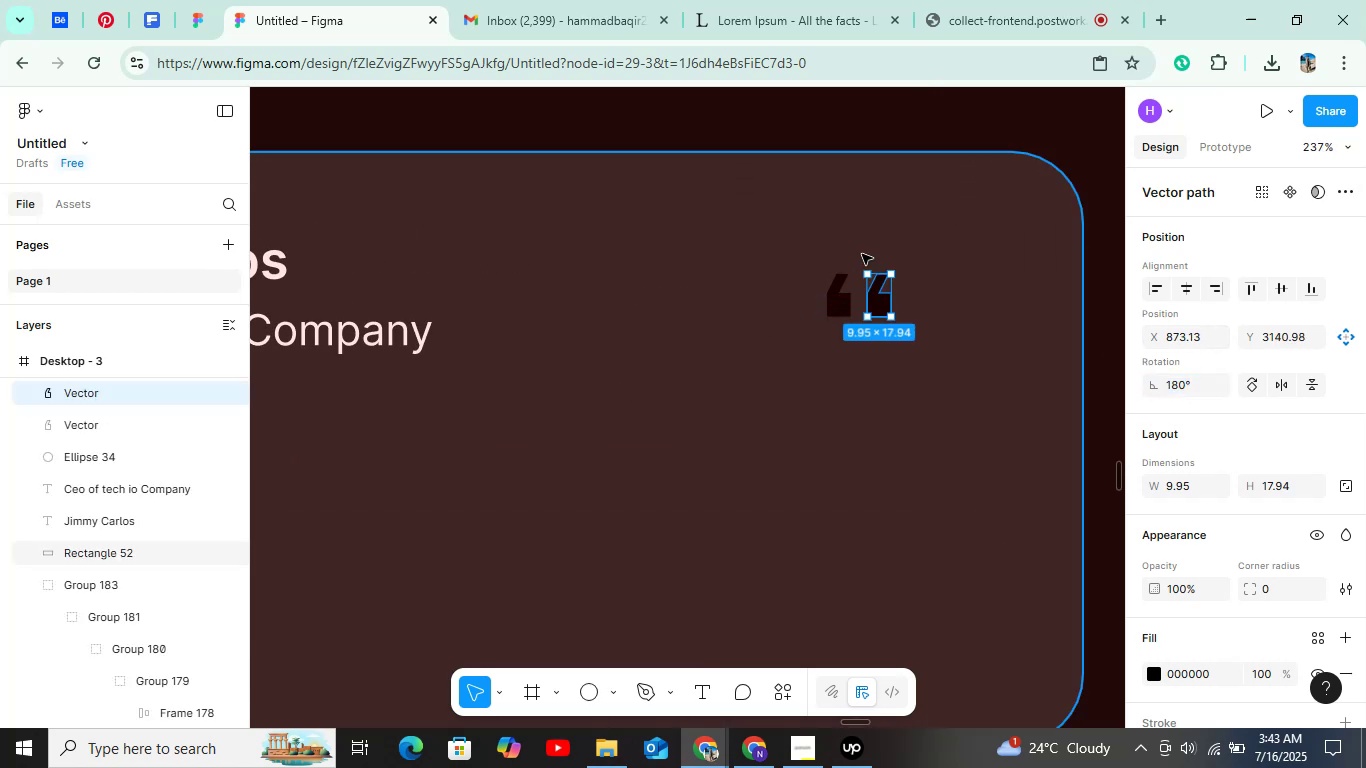 
hold_key(key=ShiftLeft, duration=1.52)
left_click([843, 302])
 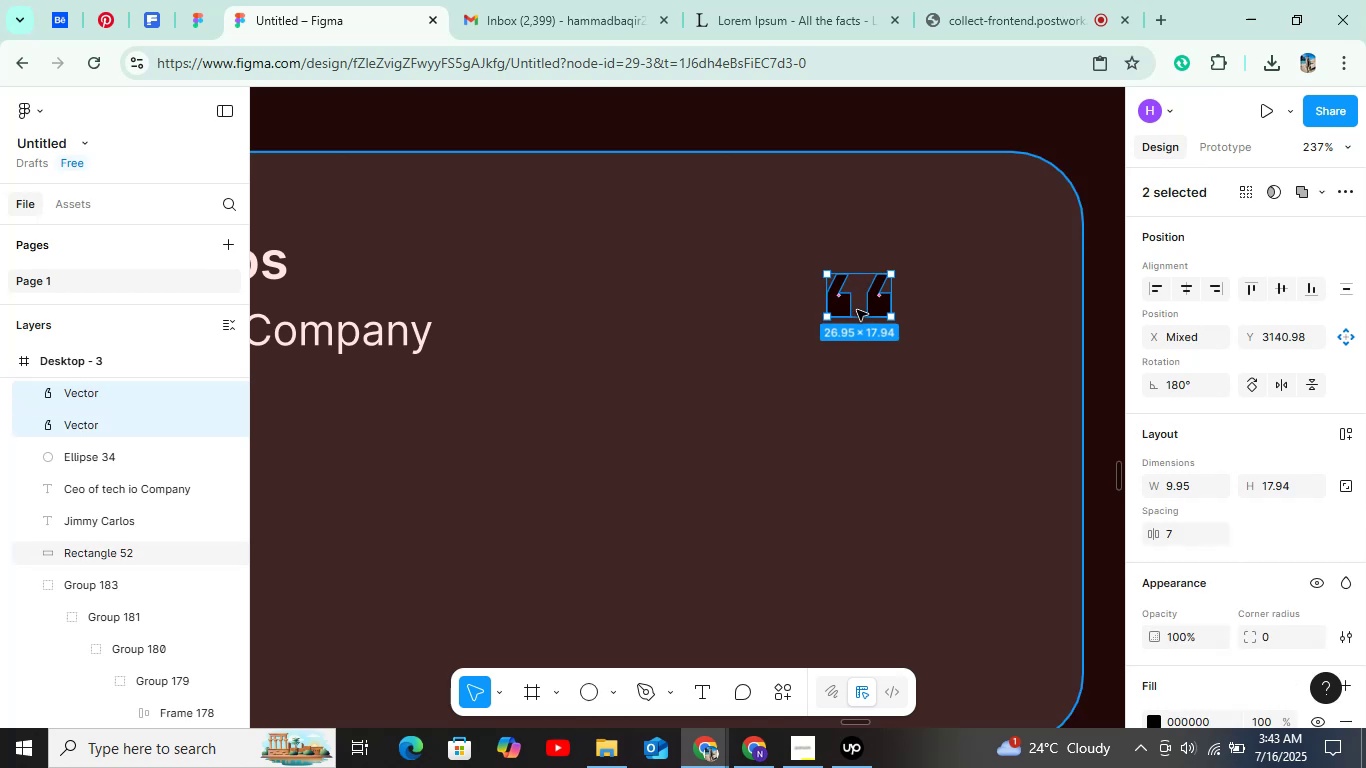 
hold_key(key=ShiftLeft, duration=1.38)
 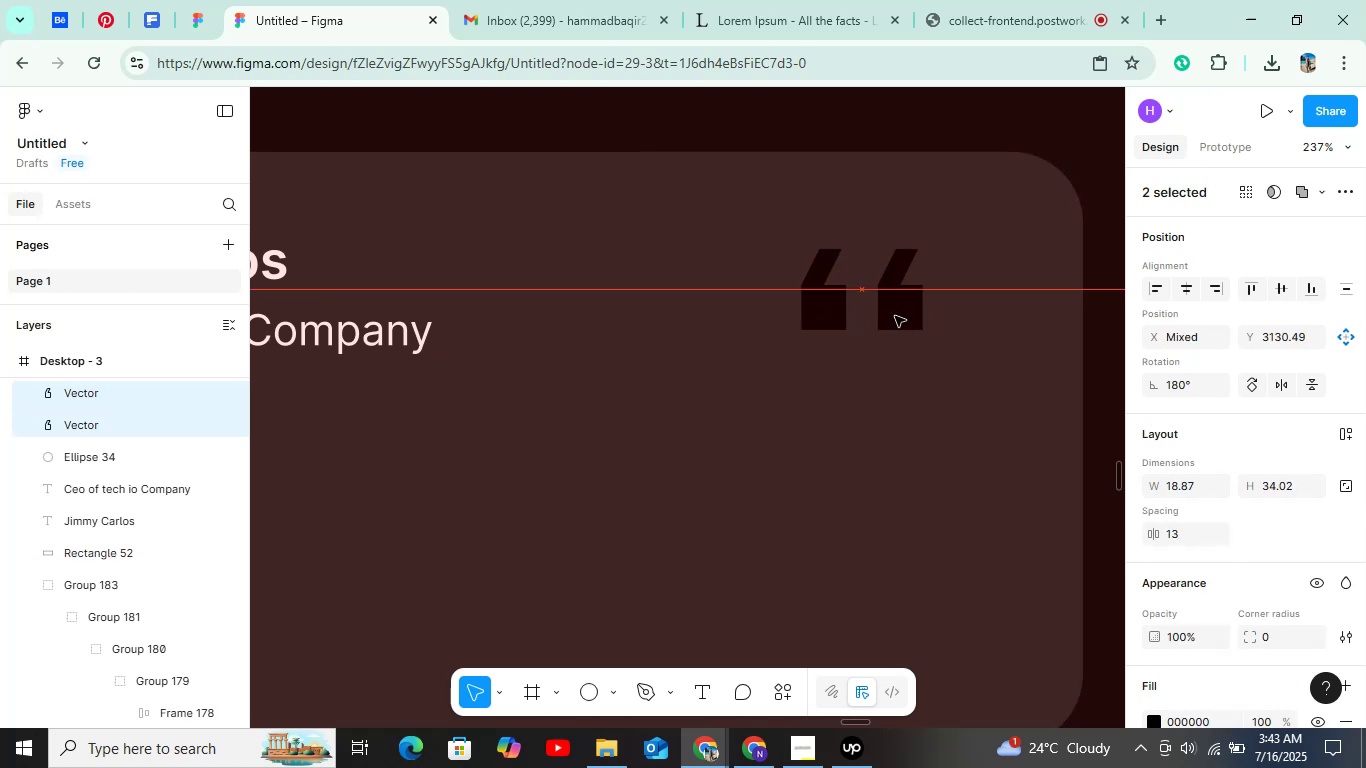 
hold_key(key=ControlLeft, duration=0.75)
scroll: coordinate [1201, 524], scroll_direction: down, amount: 14.0
 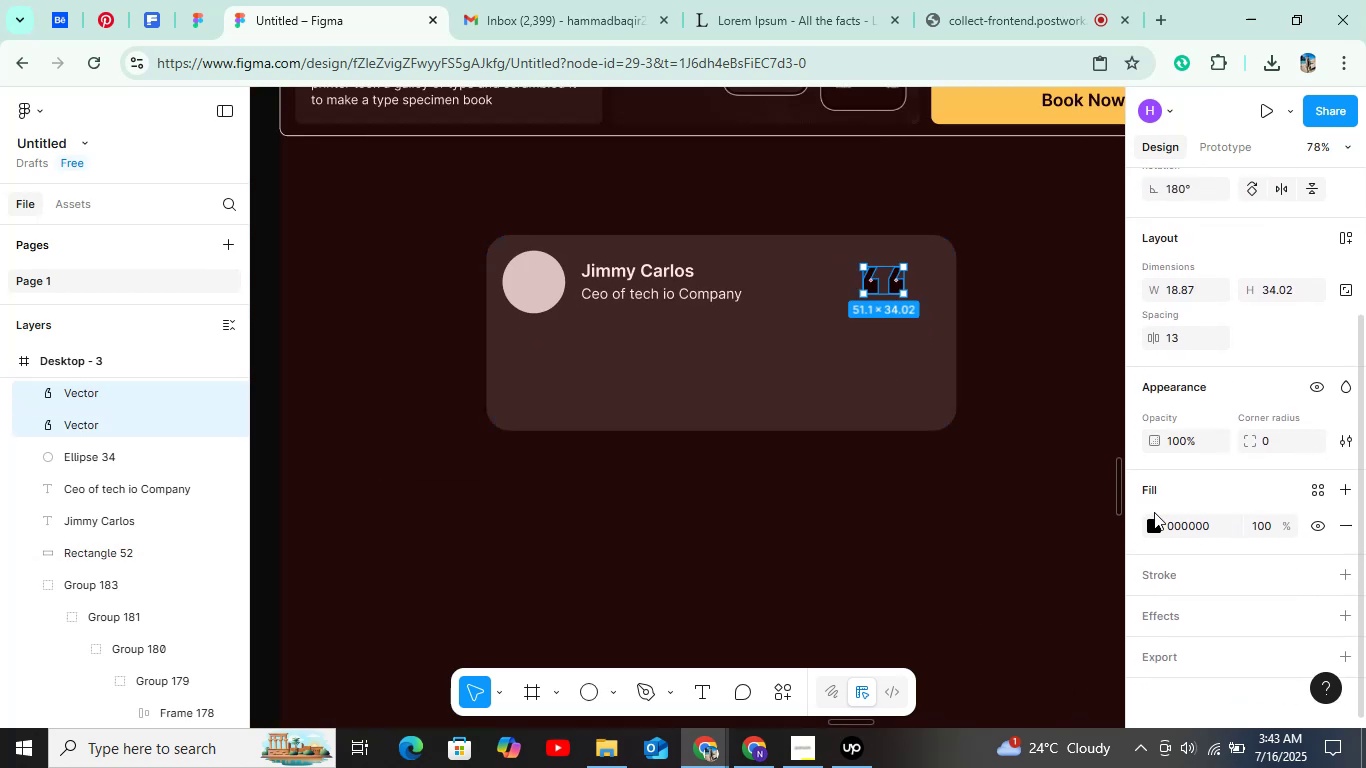 
left_click([1154, 523])
 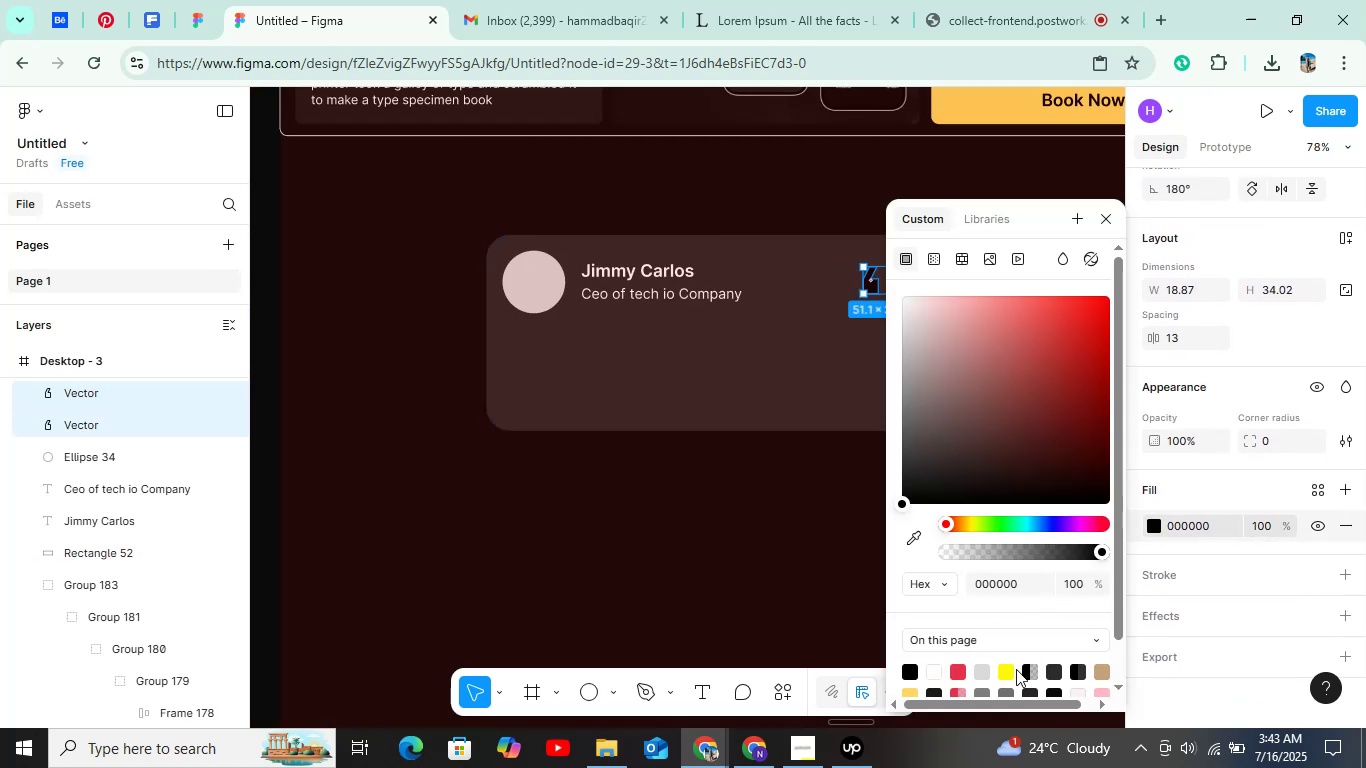 
scroll: coordinate [999, 660], scroll_direction: down, amount: 2.0
 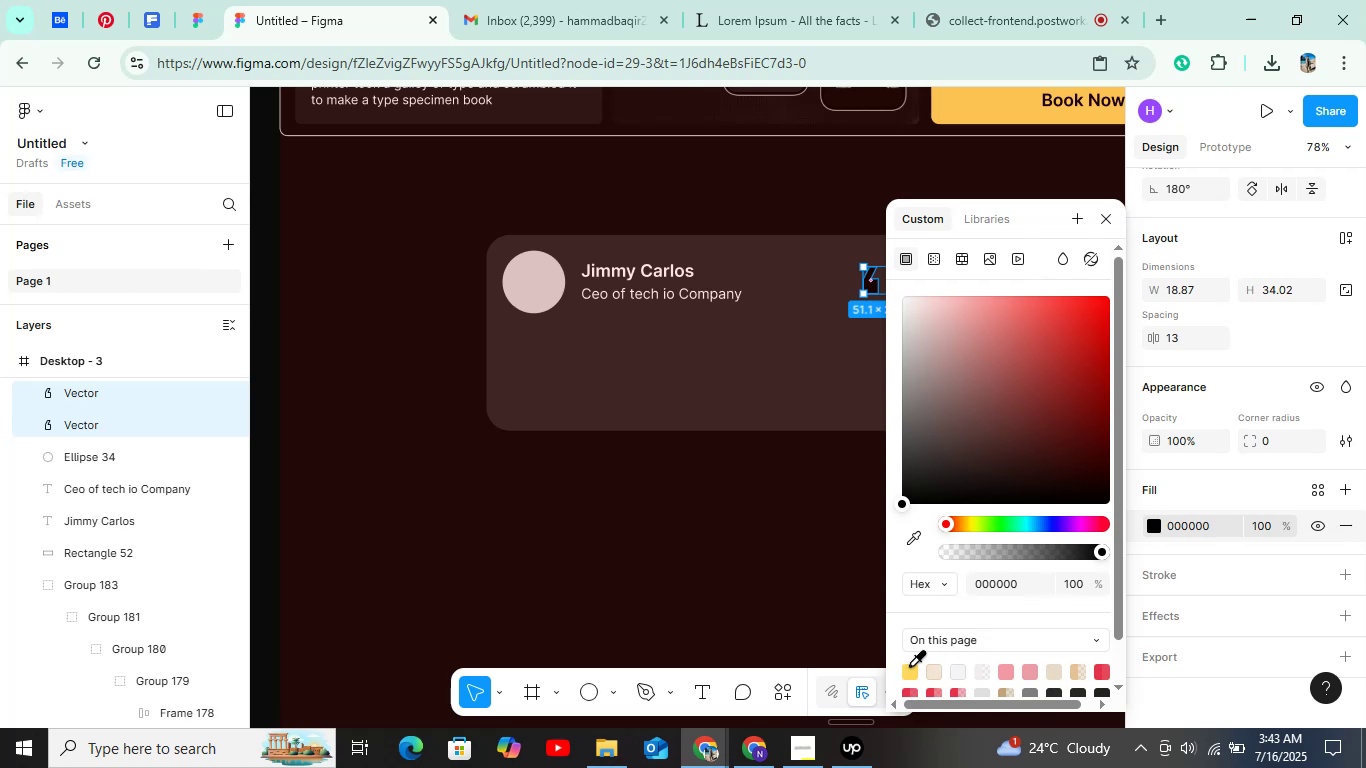 
left_click([910, 671])
 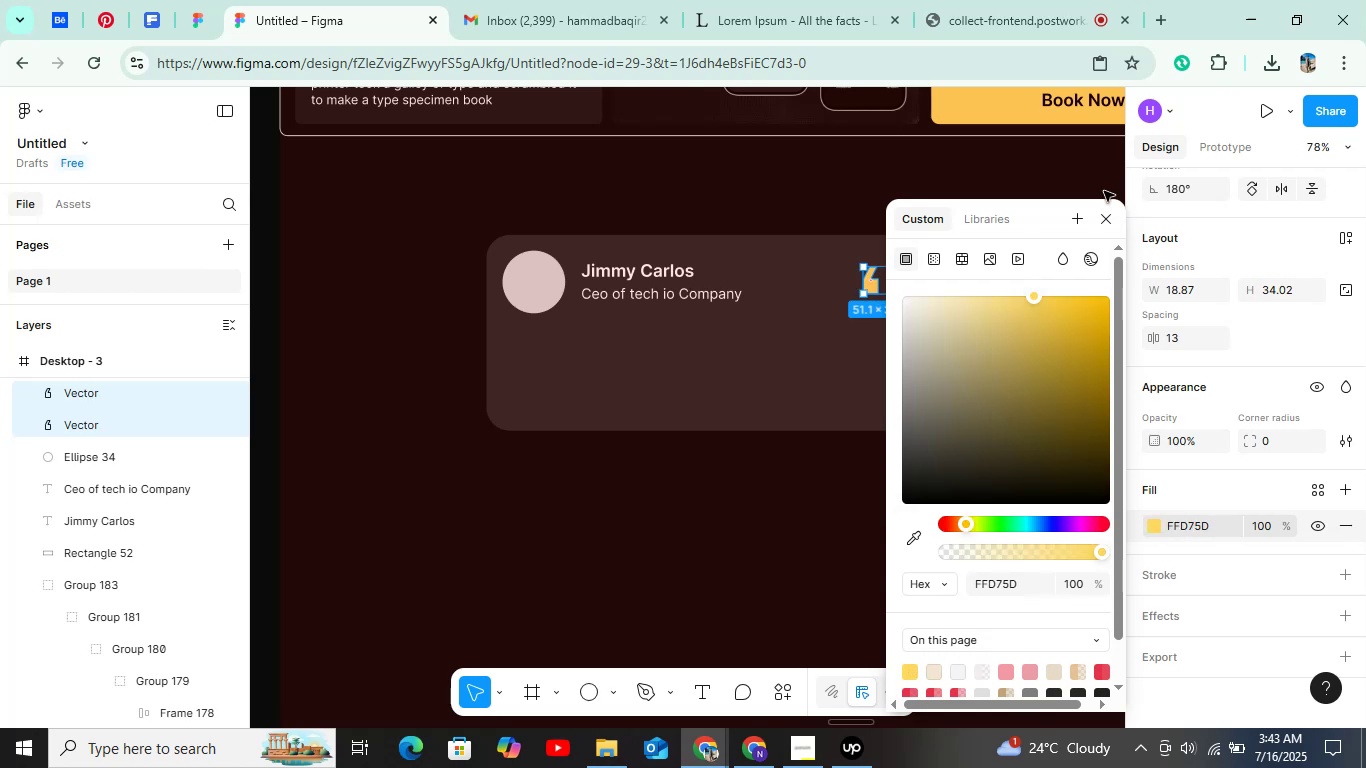 
left_click([1103, 221])
 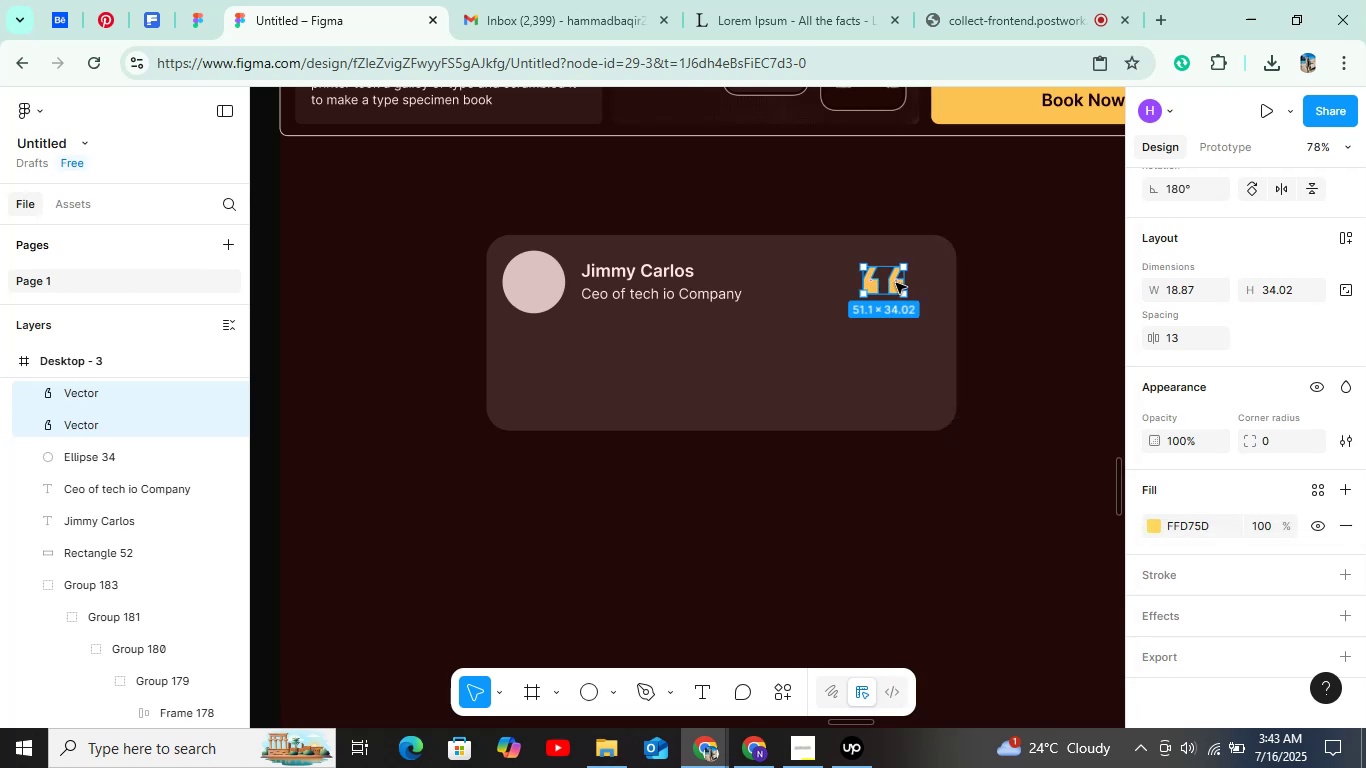 
left_click([896, 283])
 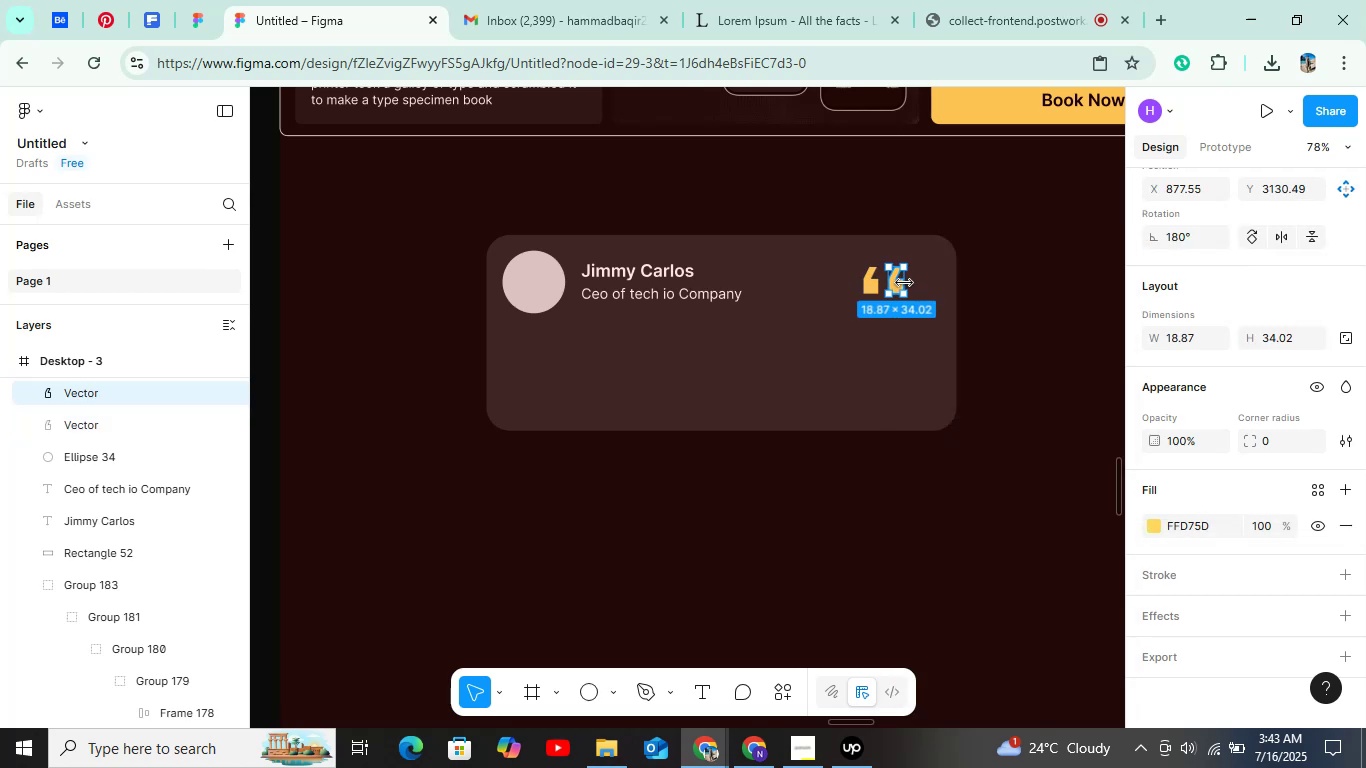 
key(ArrowLeft)
 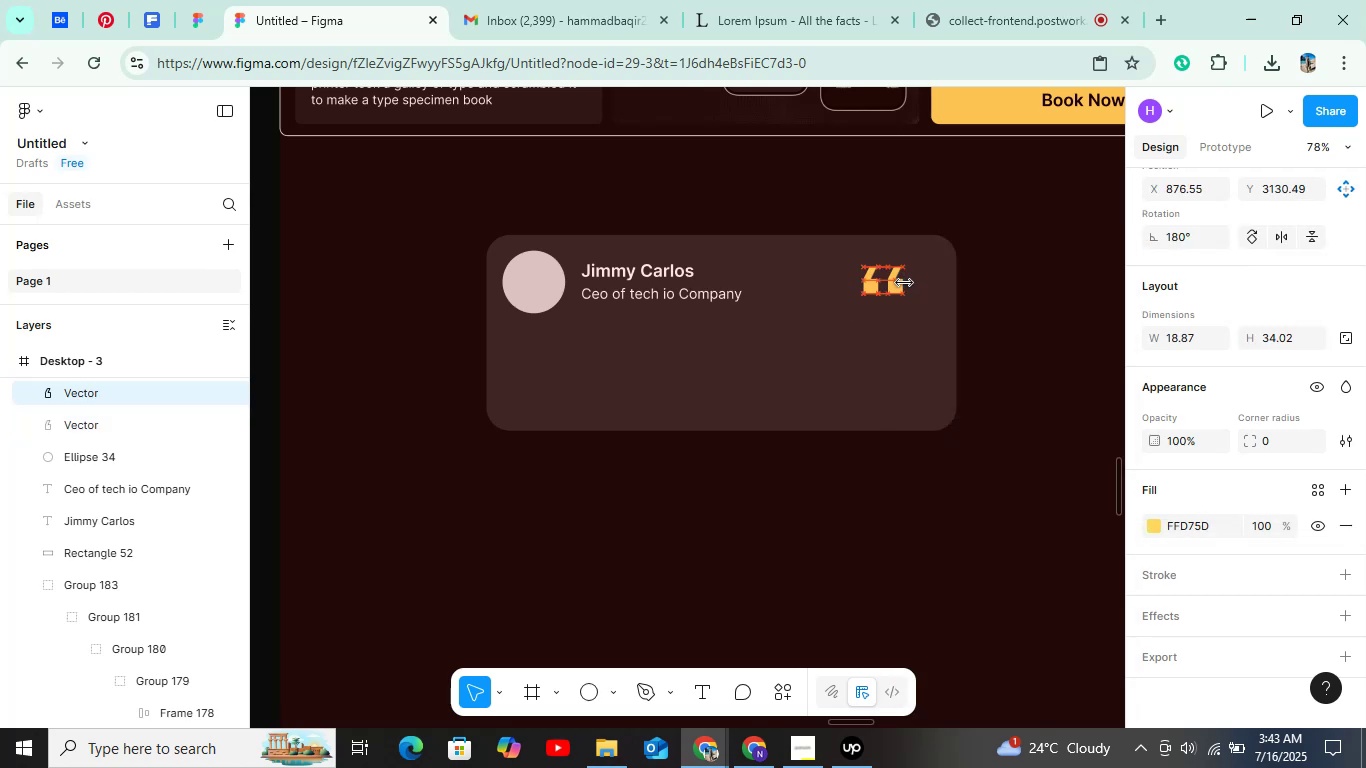 
key(ArrowLeft)
 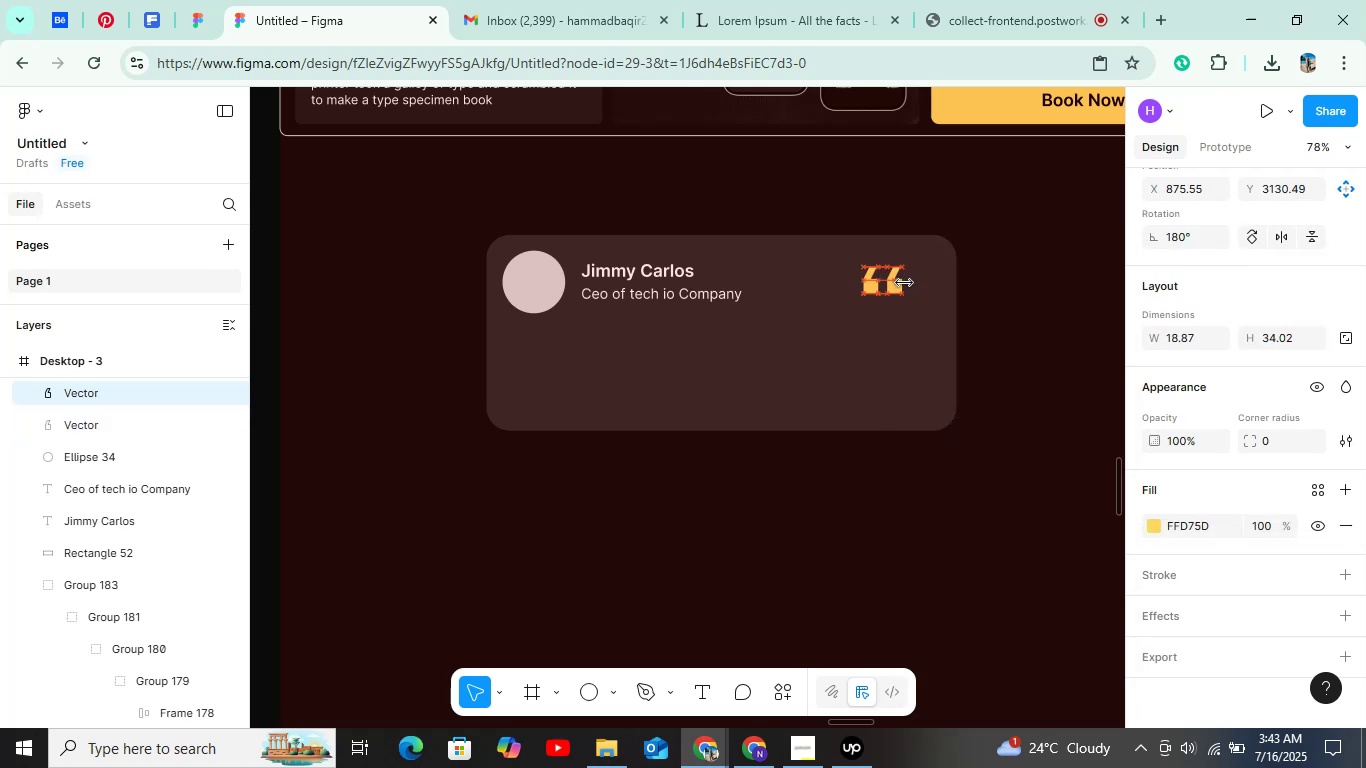 
key(ArrowLeft)
 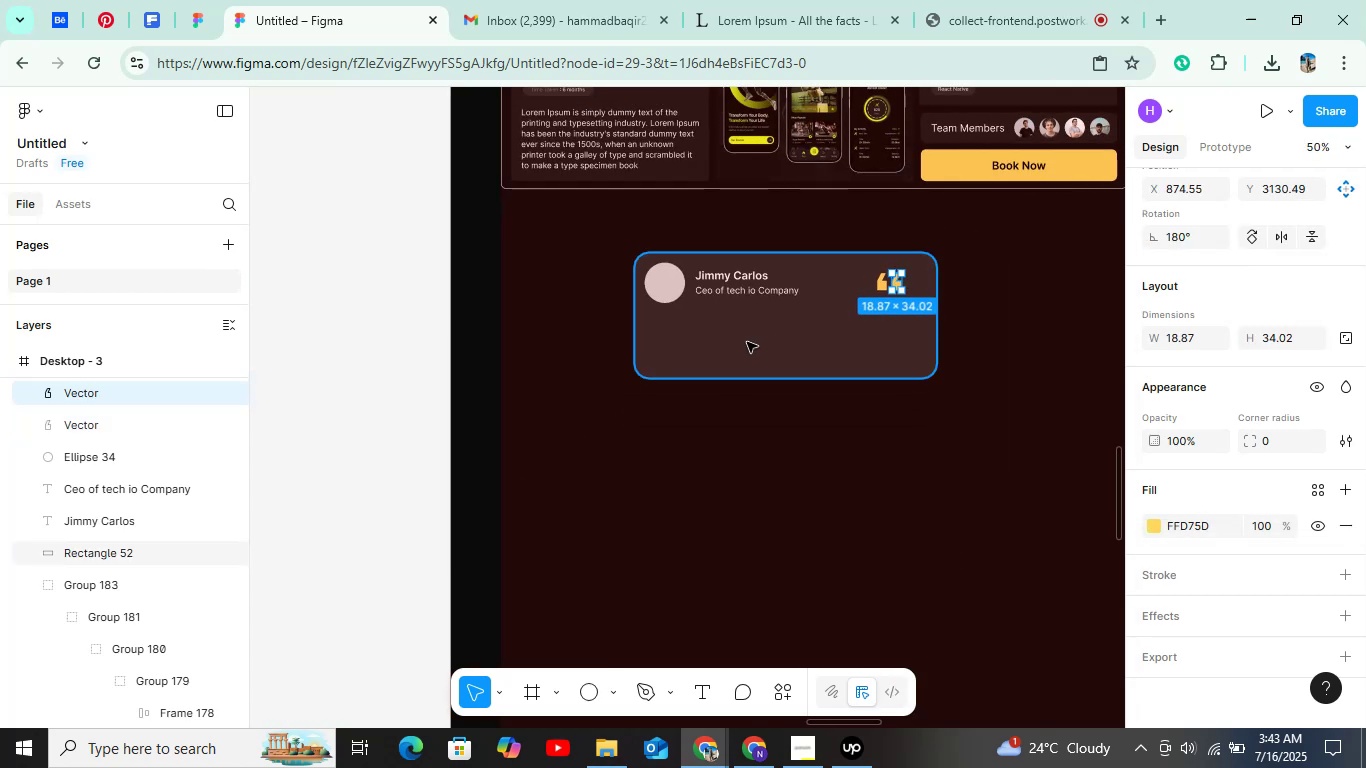 
key(T)
 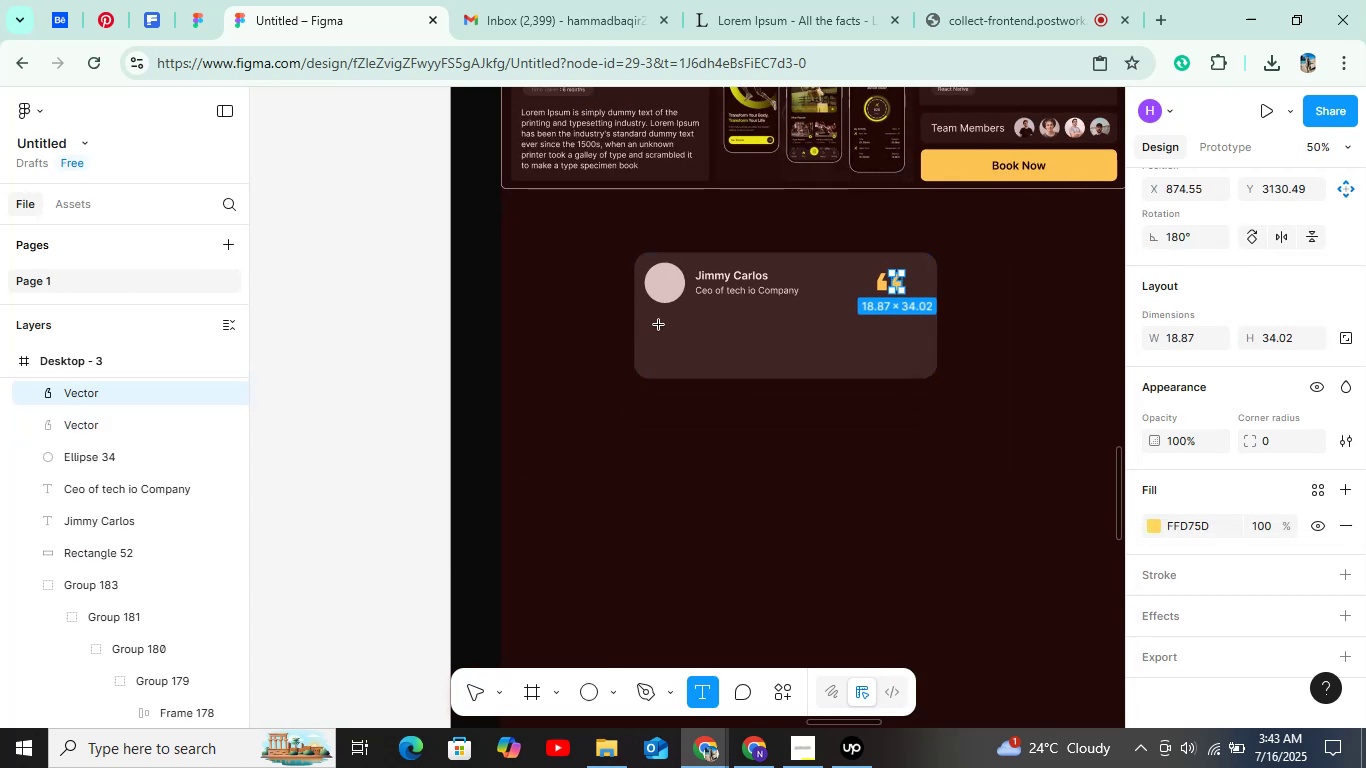 
left_click([659, 325])
 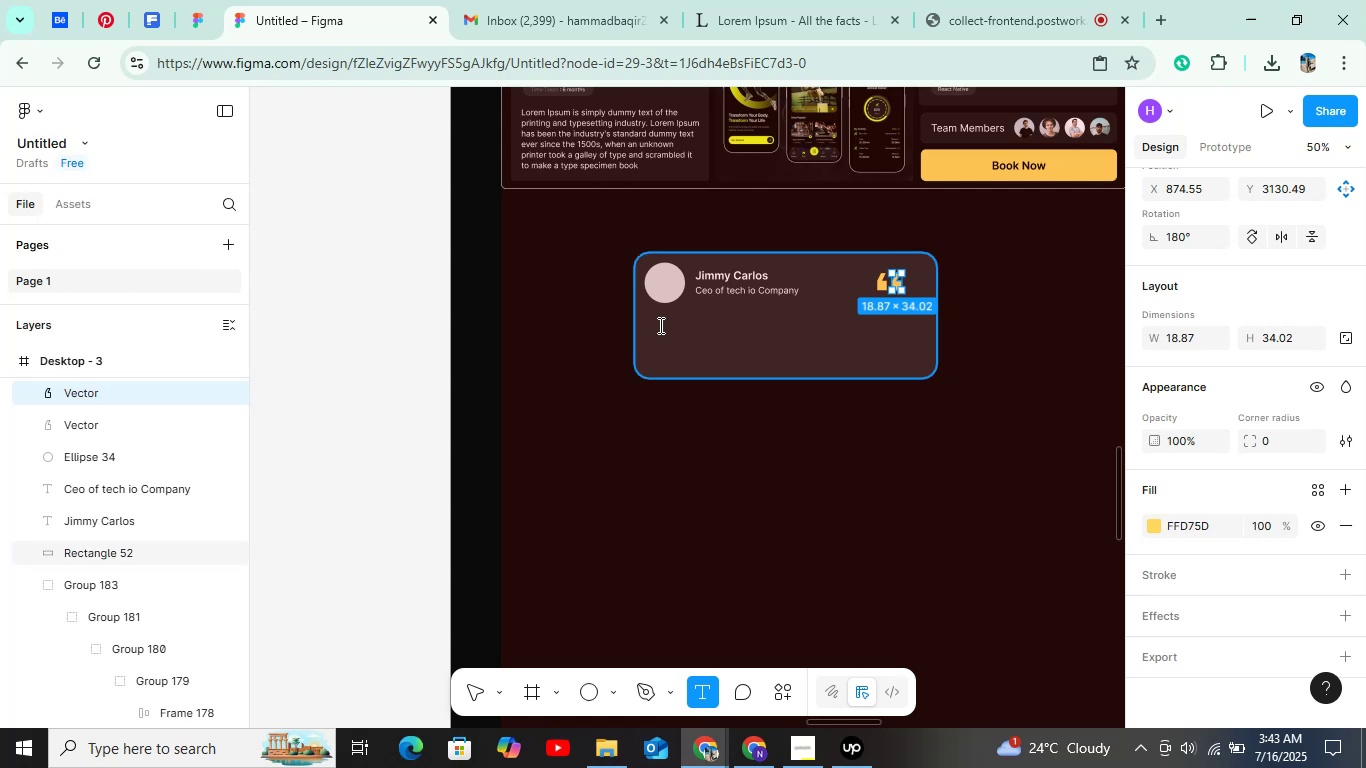 
scroll: coordinate [659, 325], scroll_direction: up, amount: 1.0
 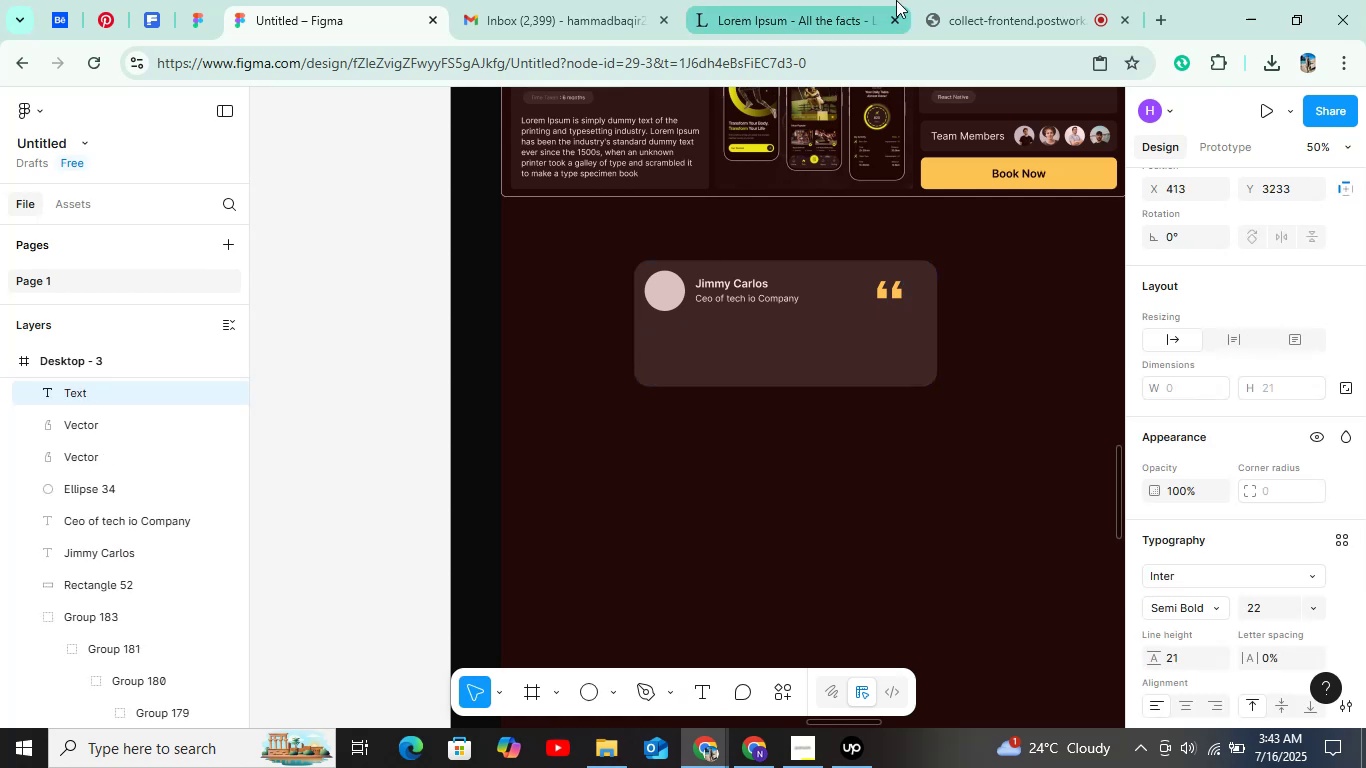 
left_click([730, 6])
 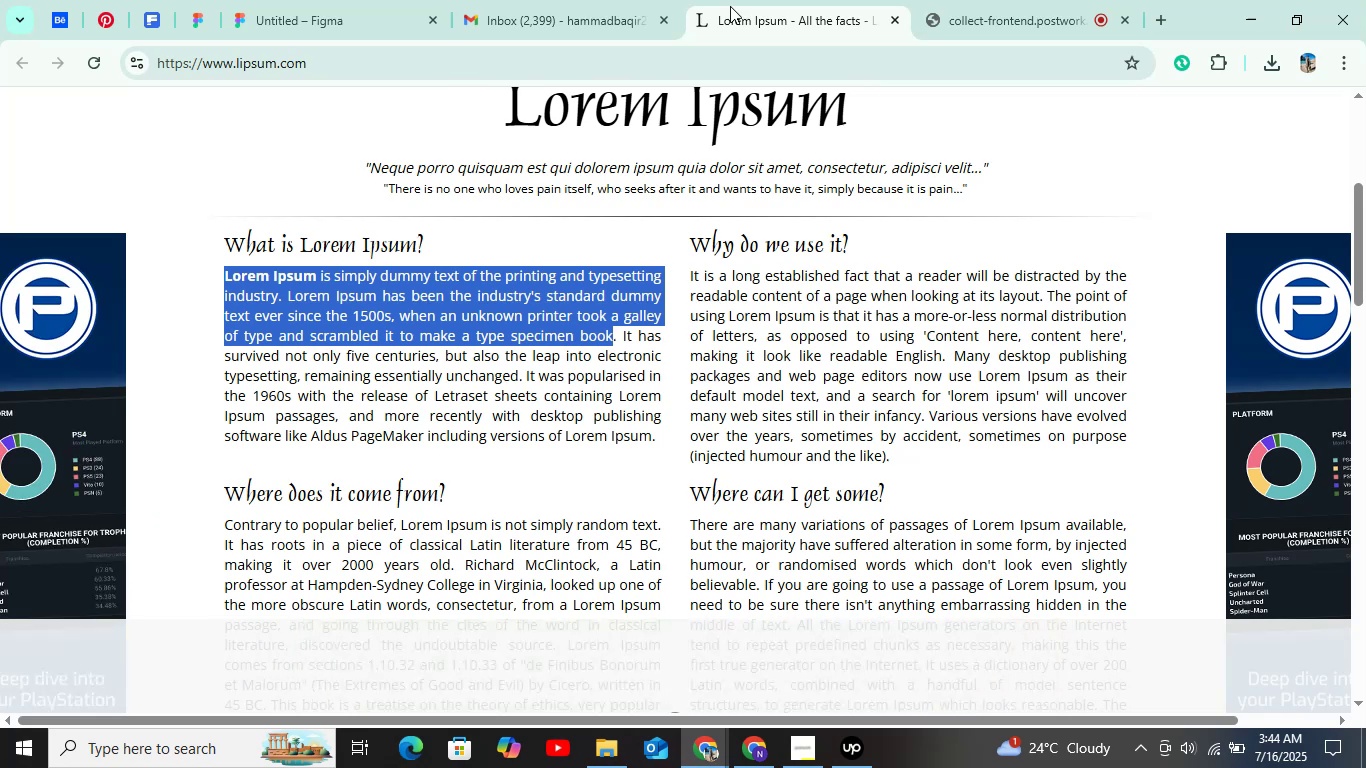 
wait(34.4)
 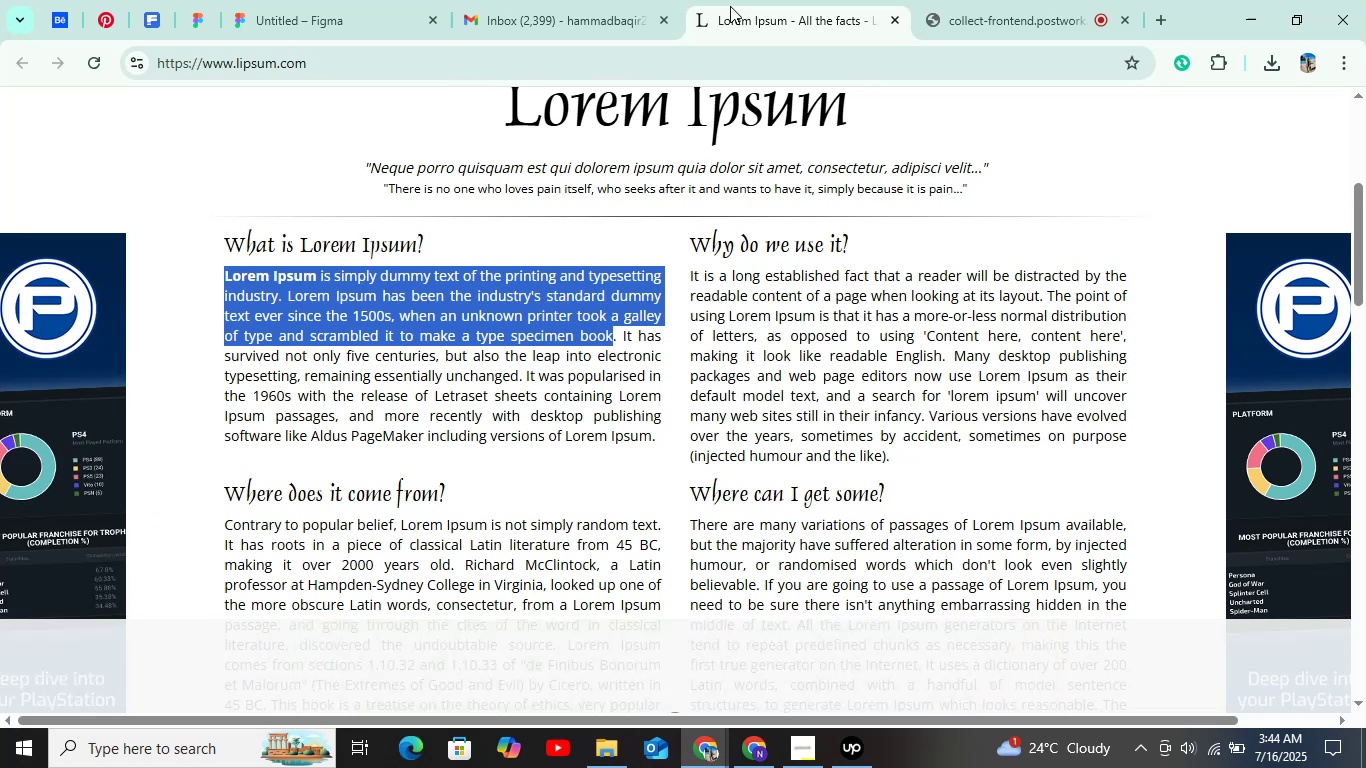 
left_click([307, 400])
 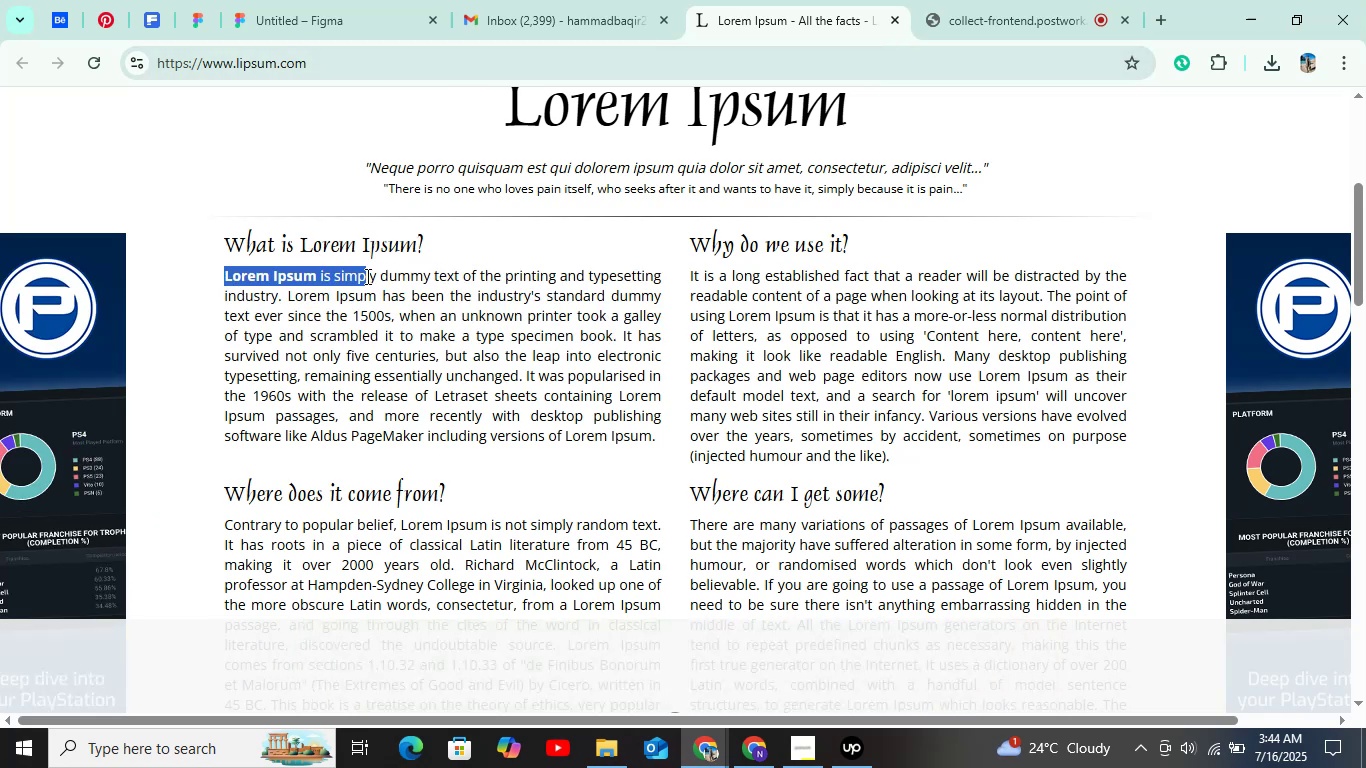 
triple_click([397, 309])
 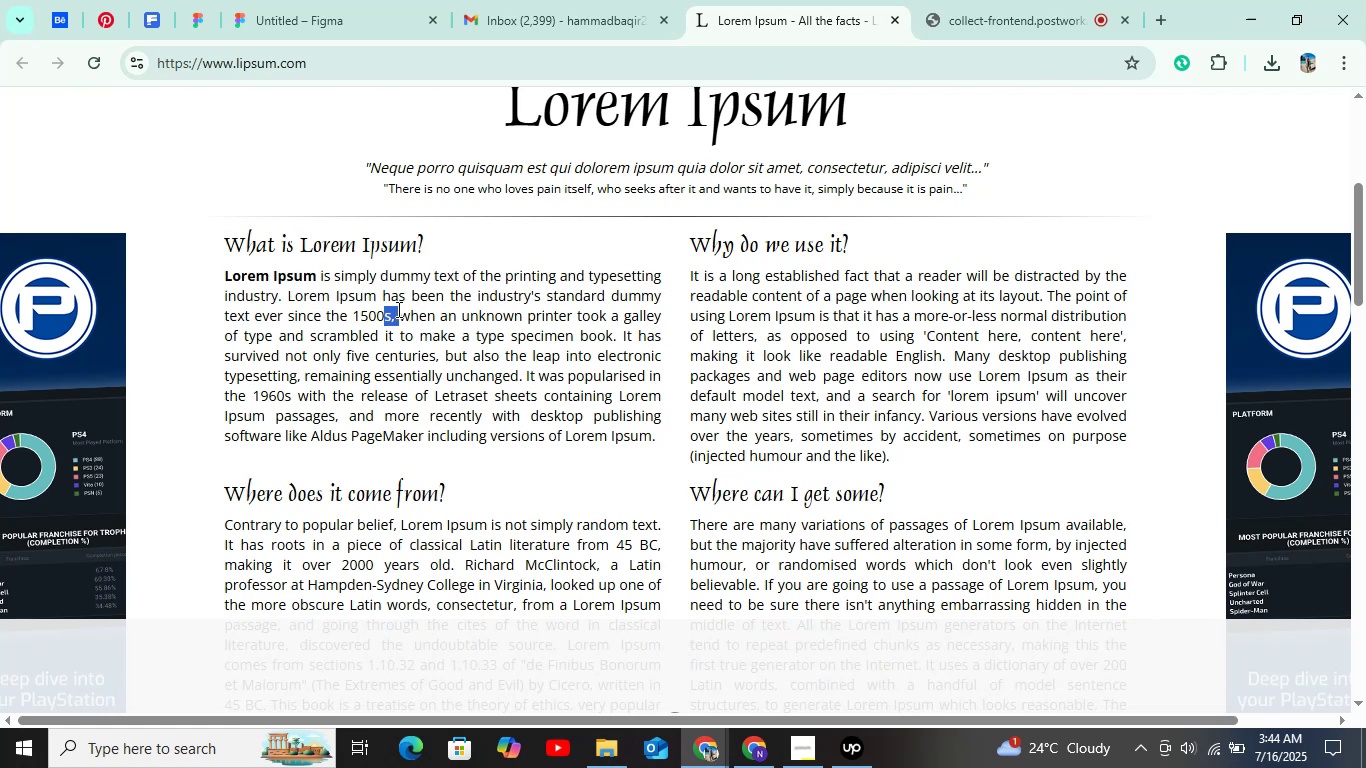 
triple_click([397, 309])
 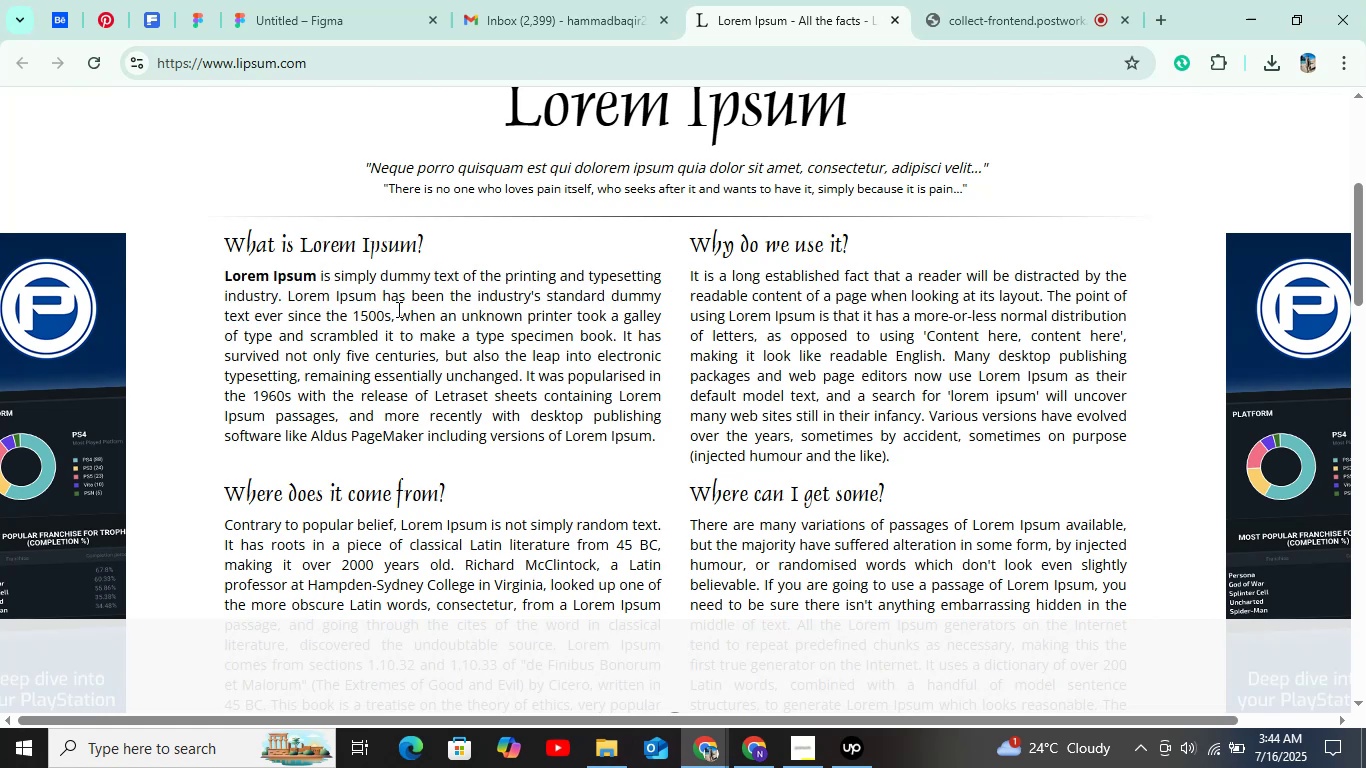 
triple_click([397, 309])
 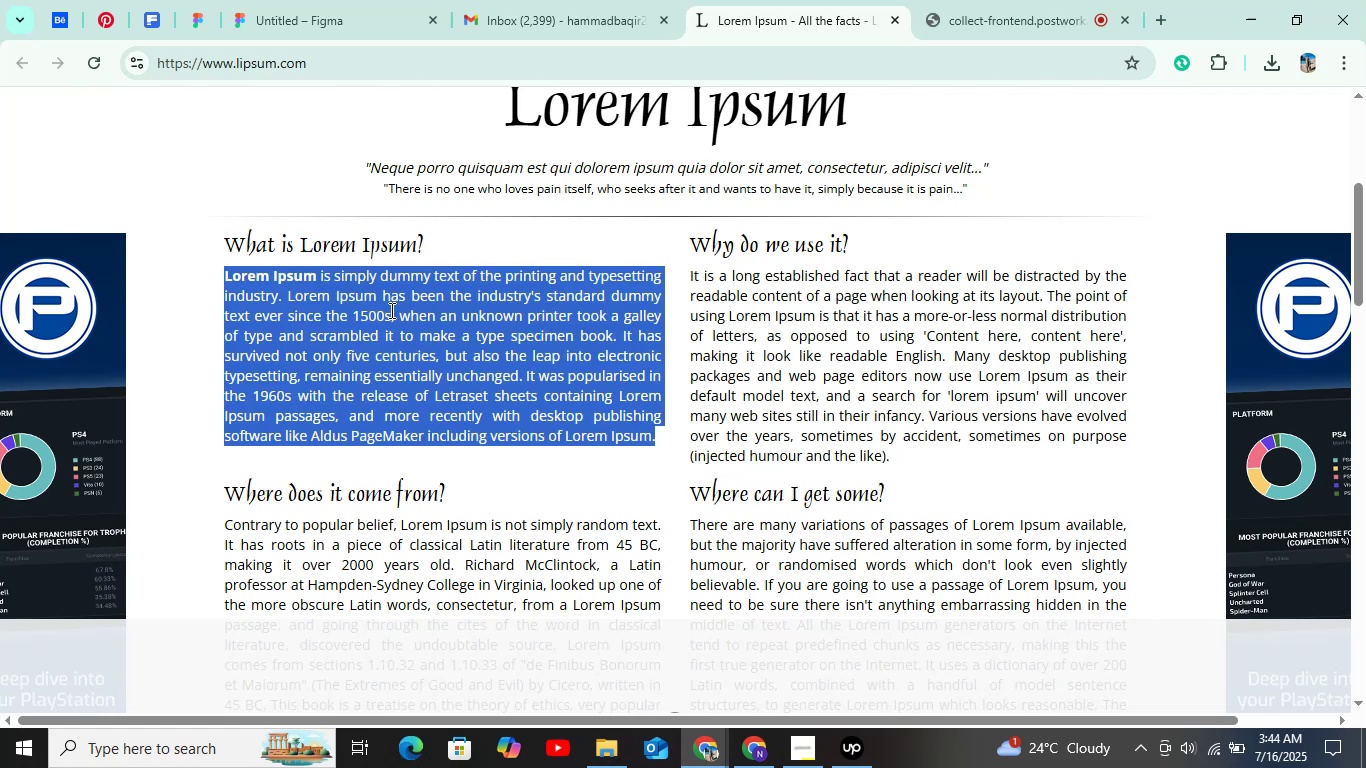 
left_click([390, 313])
 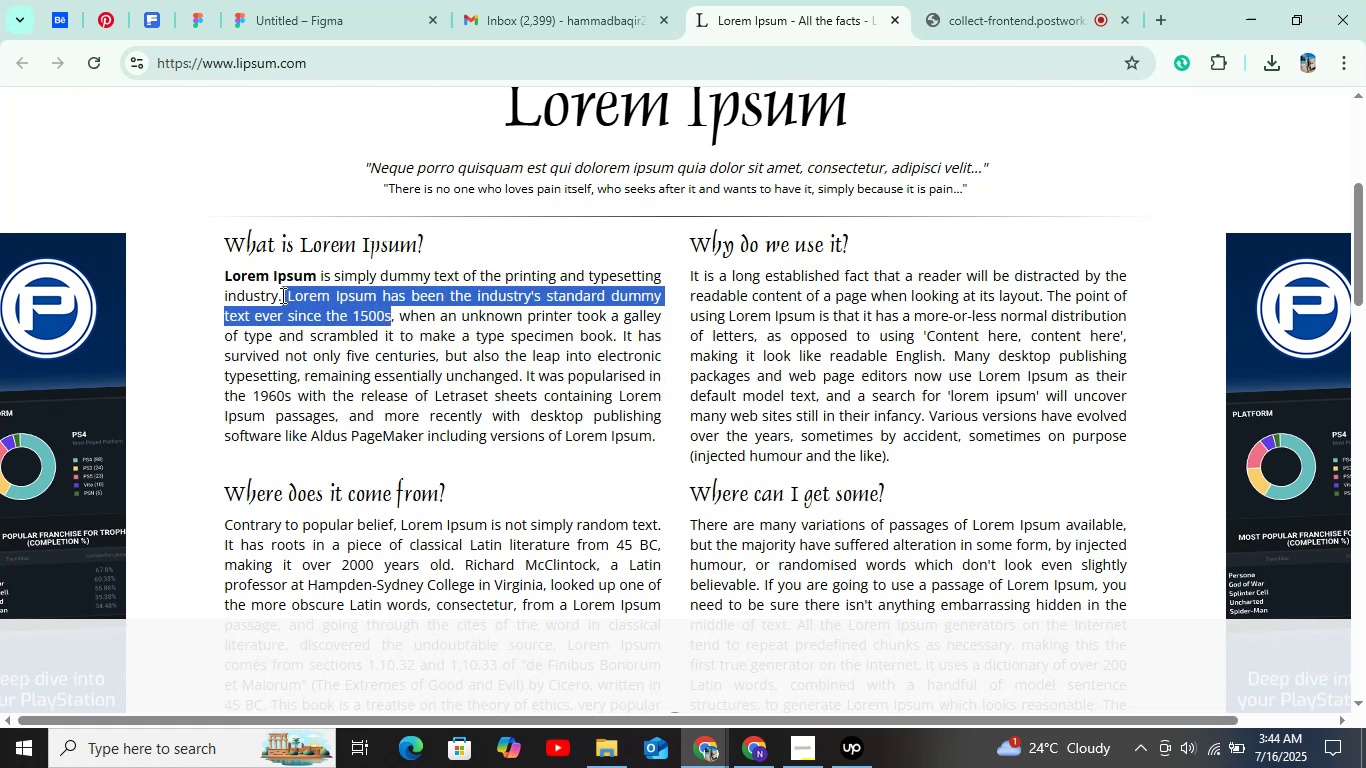 
left_click([281, 295])
 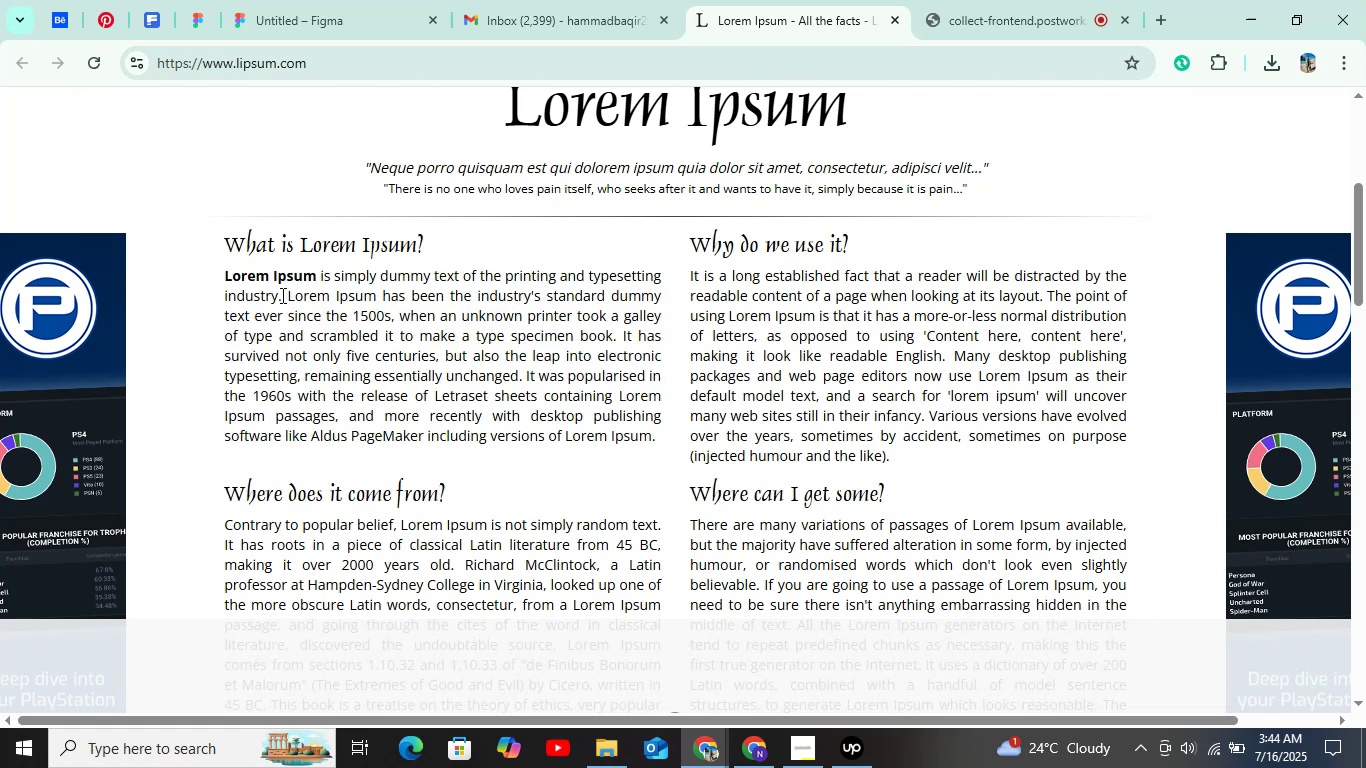 
hold_key(key=ControlLeft, duration=0.73)
 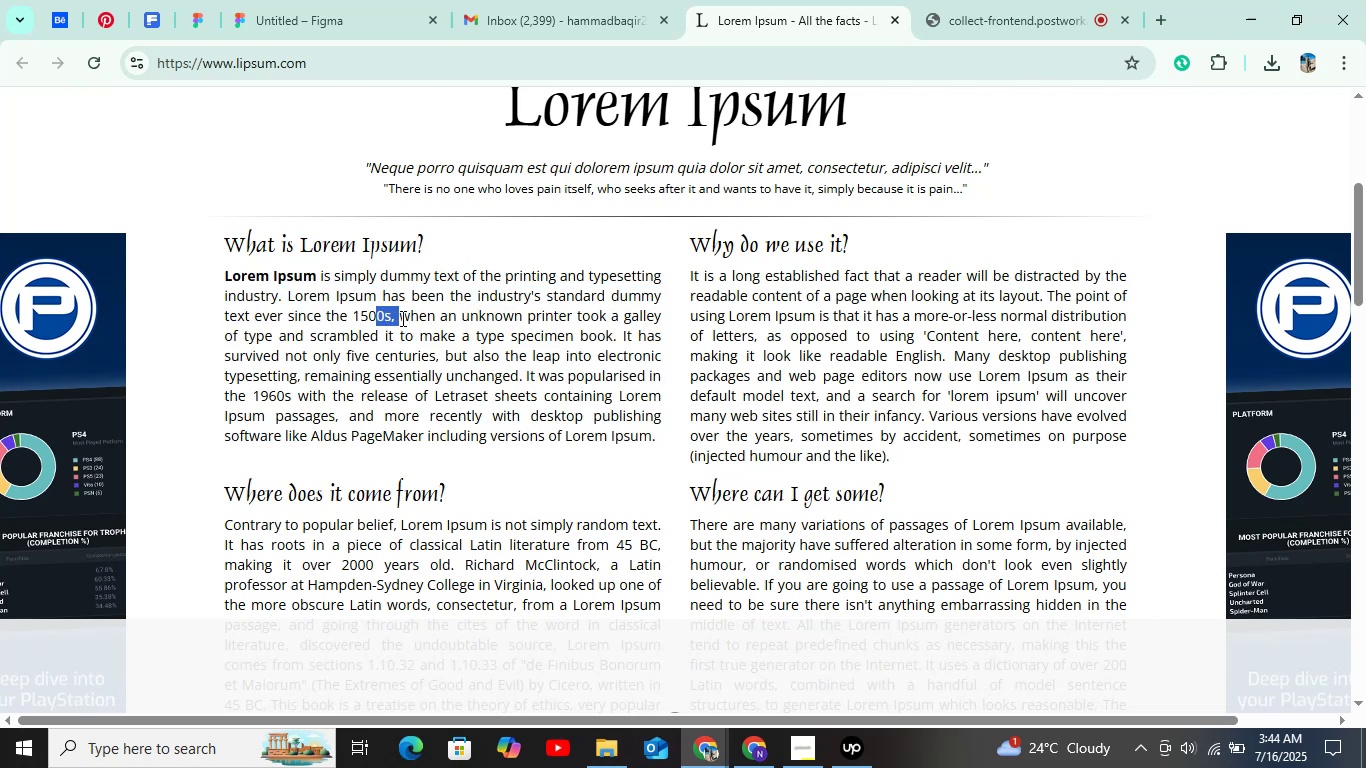 
double_click([401, 318])
 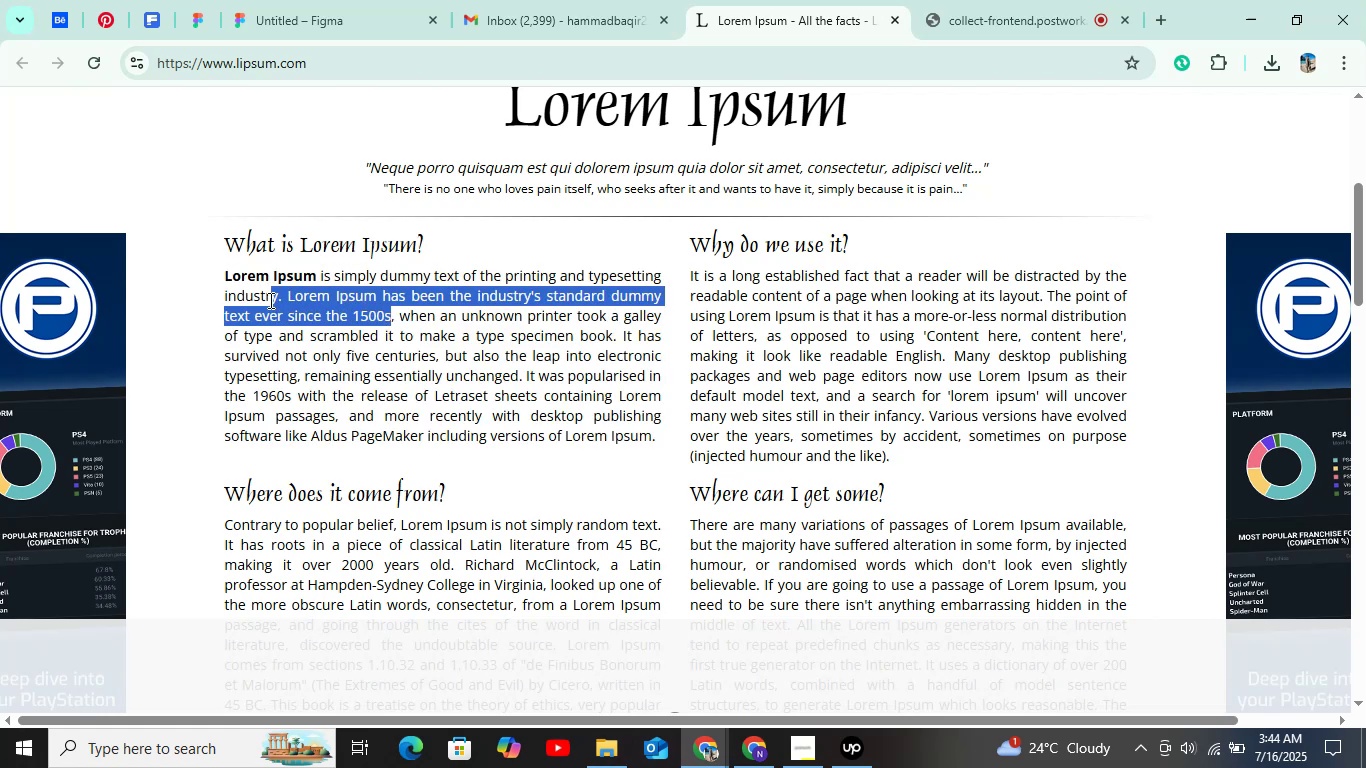 
left_click([278, 300])
 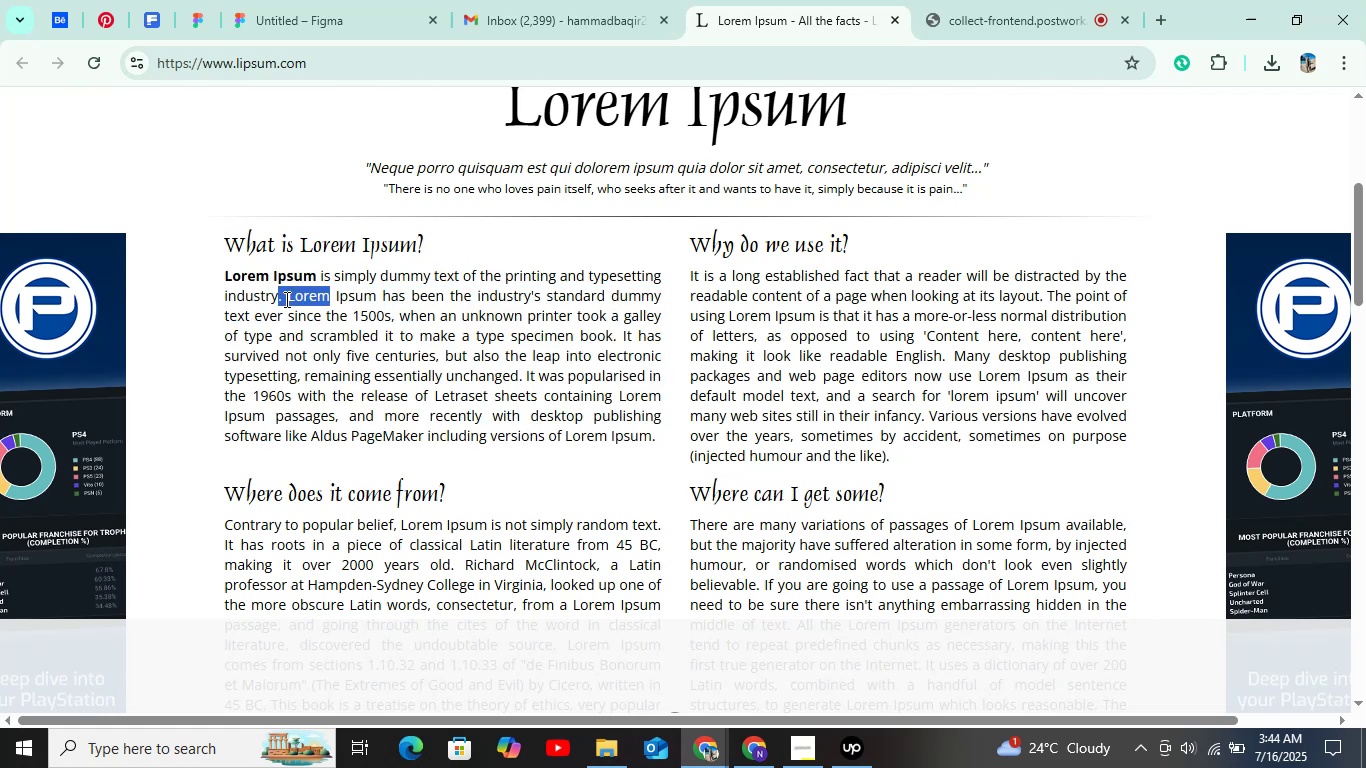 
left_click([285, 299])
 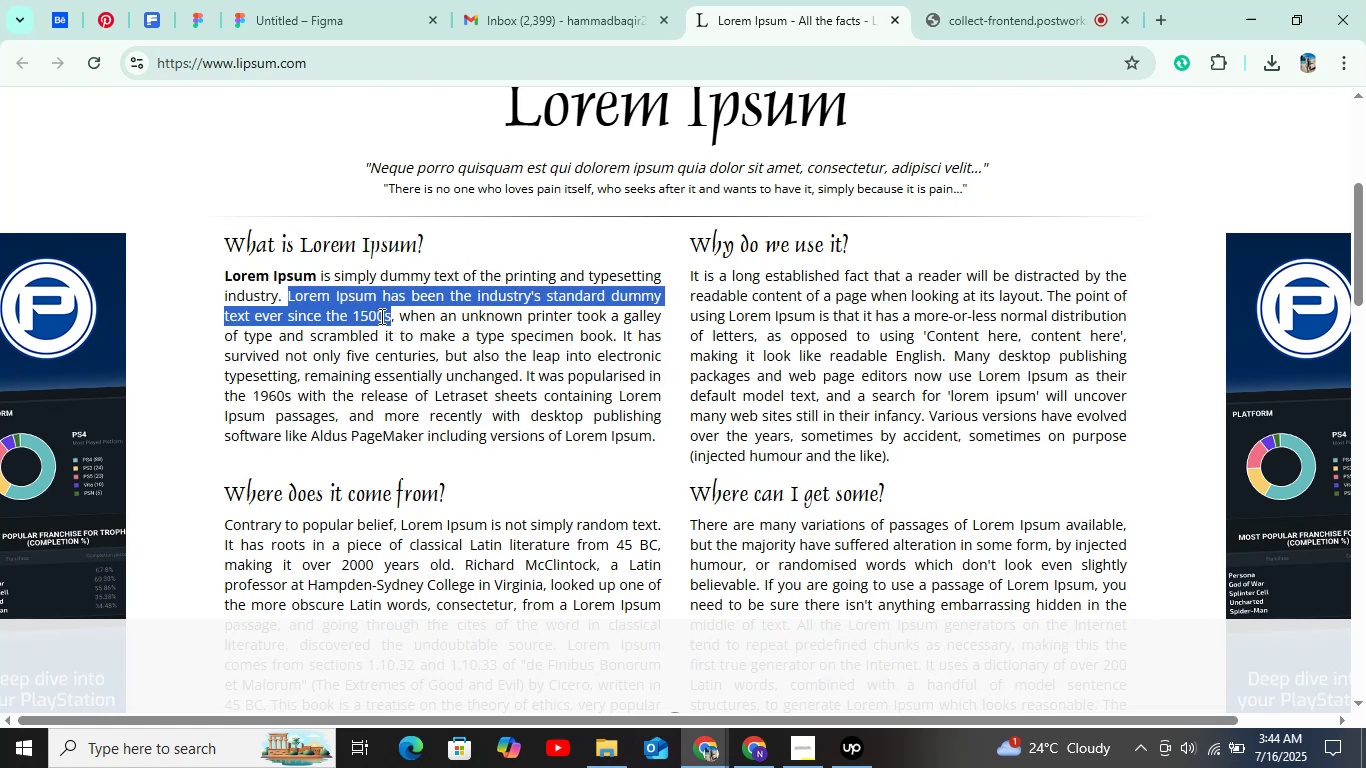 
hold_key(key=ControlLeft, duration=0.69)
 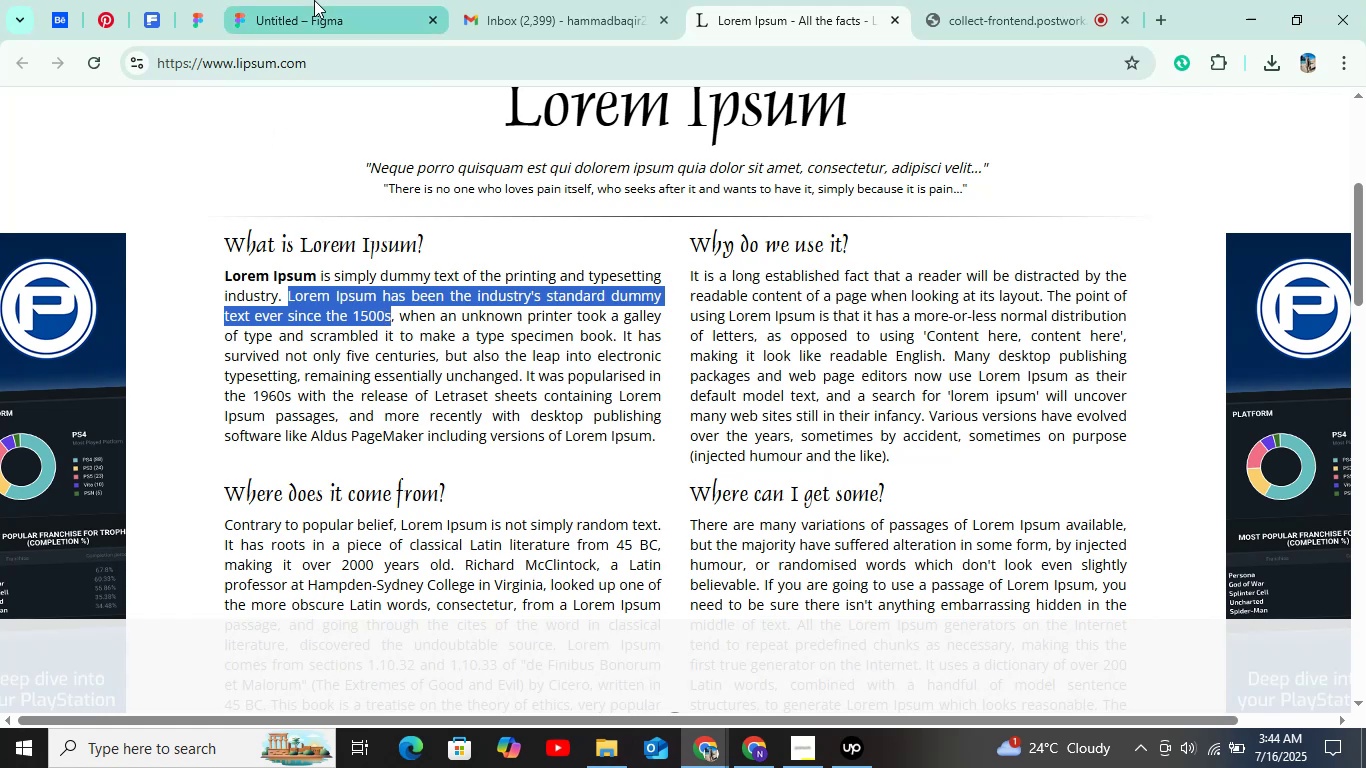 
hold_key(key=C, duration=0.35)
 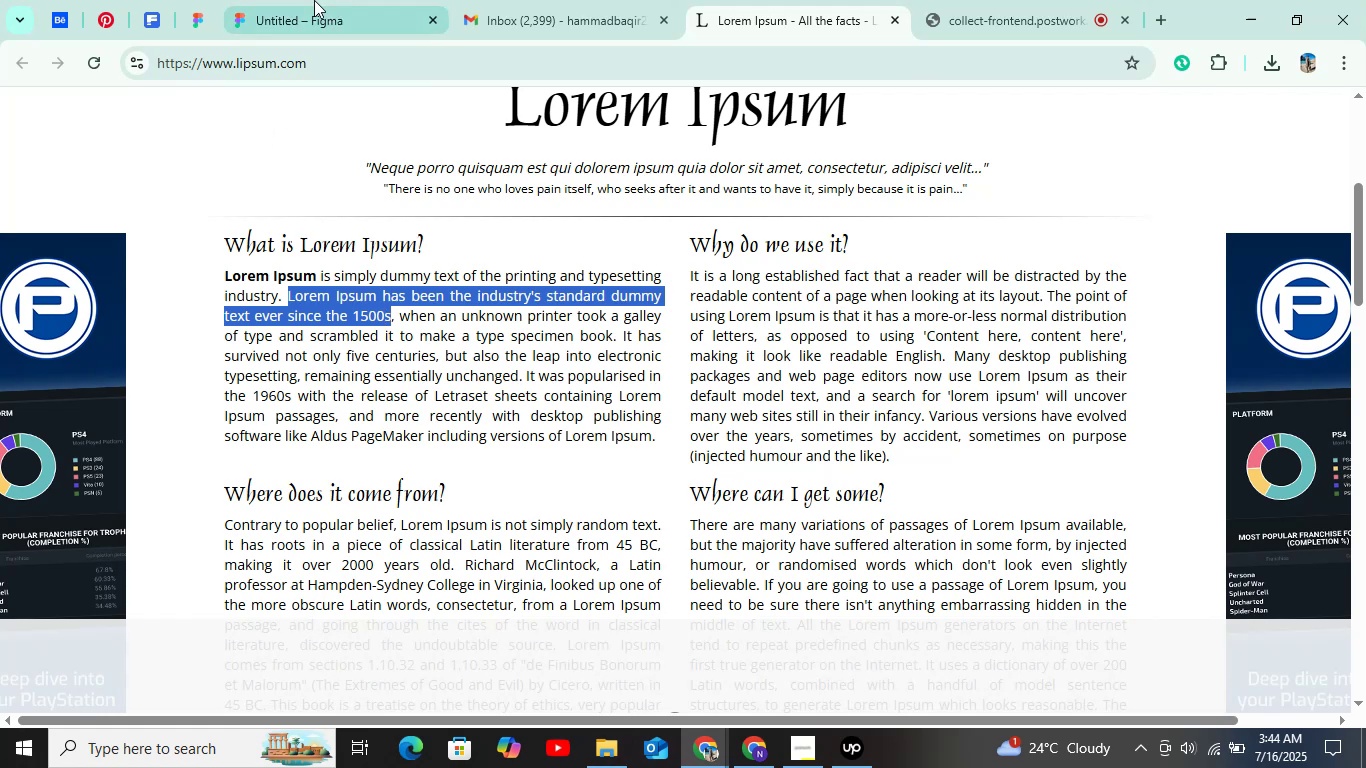 
left_click([314, 0])
 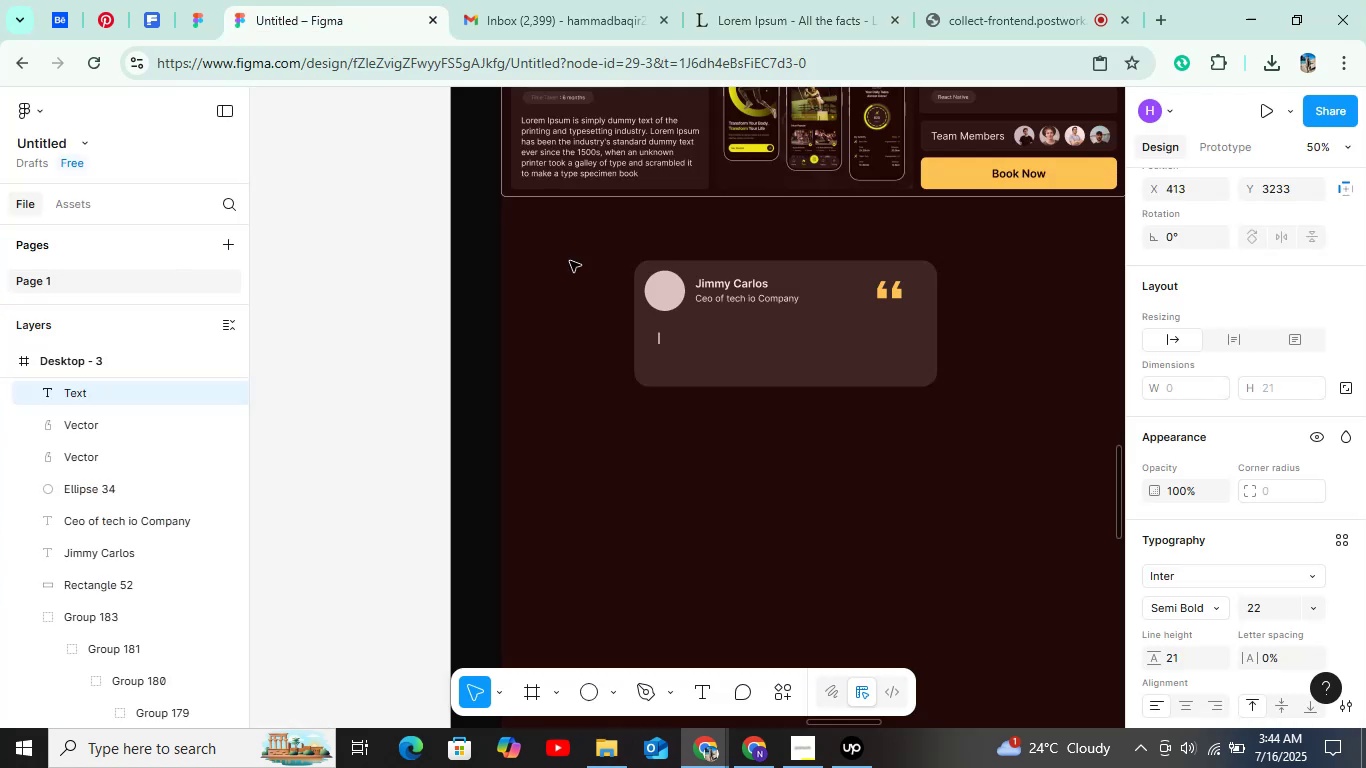 
key(Control+V)
 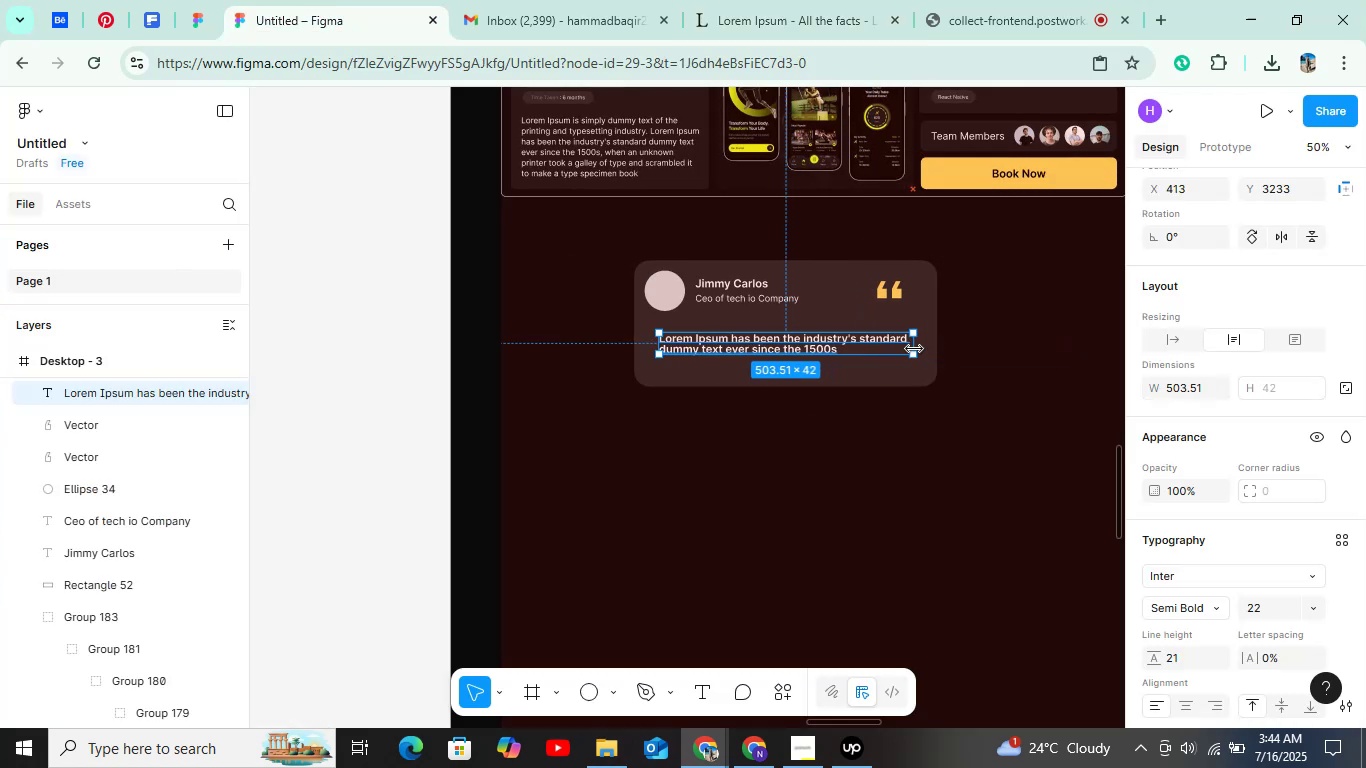 
left_click([752, 0])
 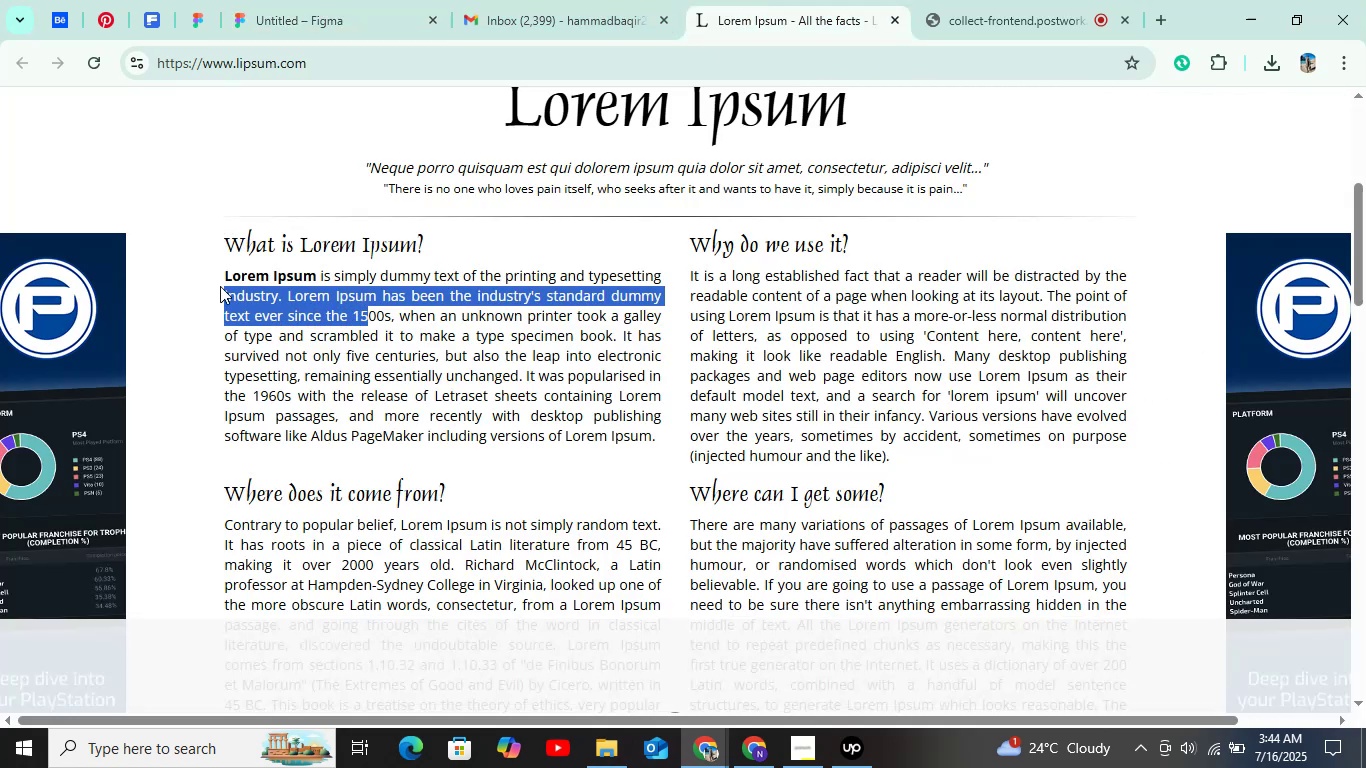 
double_click([219, 278])
 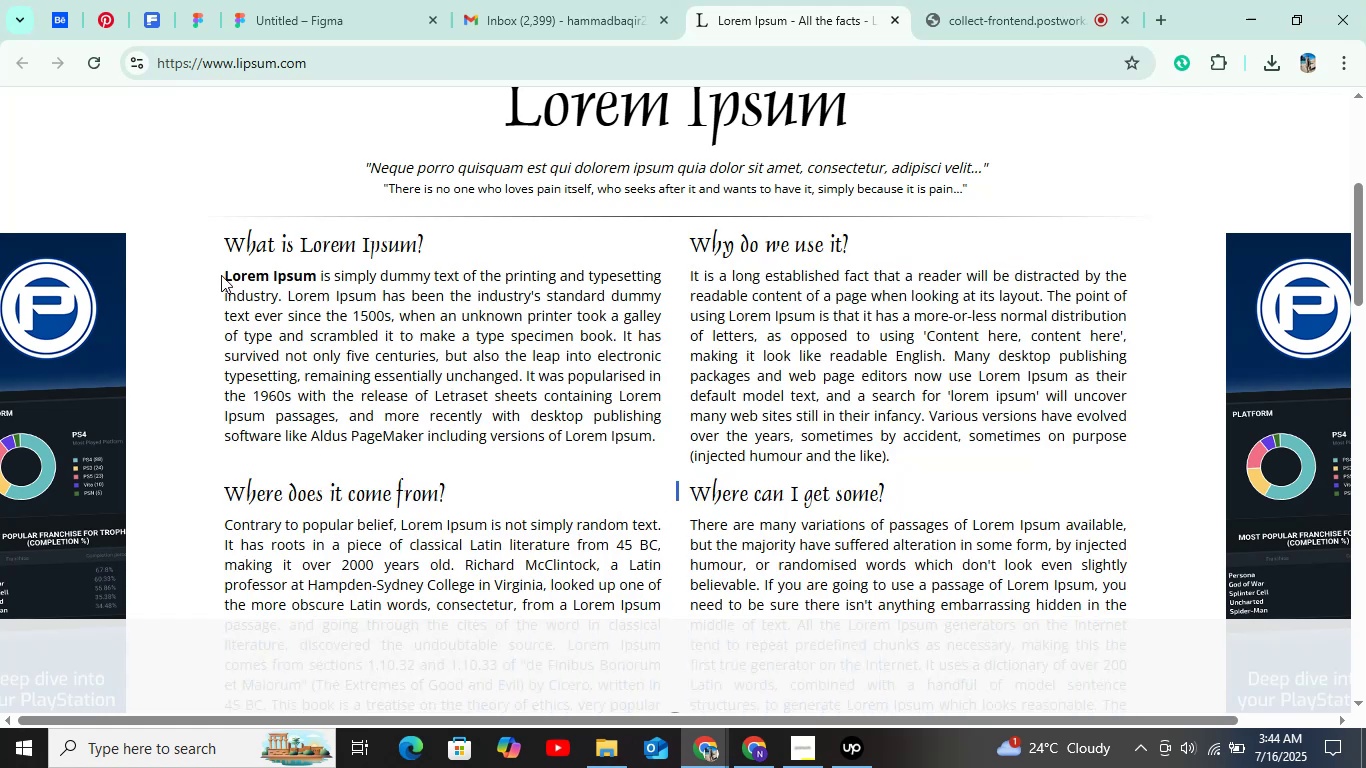 
left_click([224, 275])
 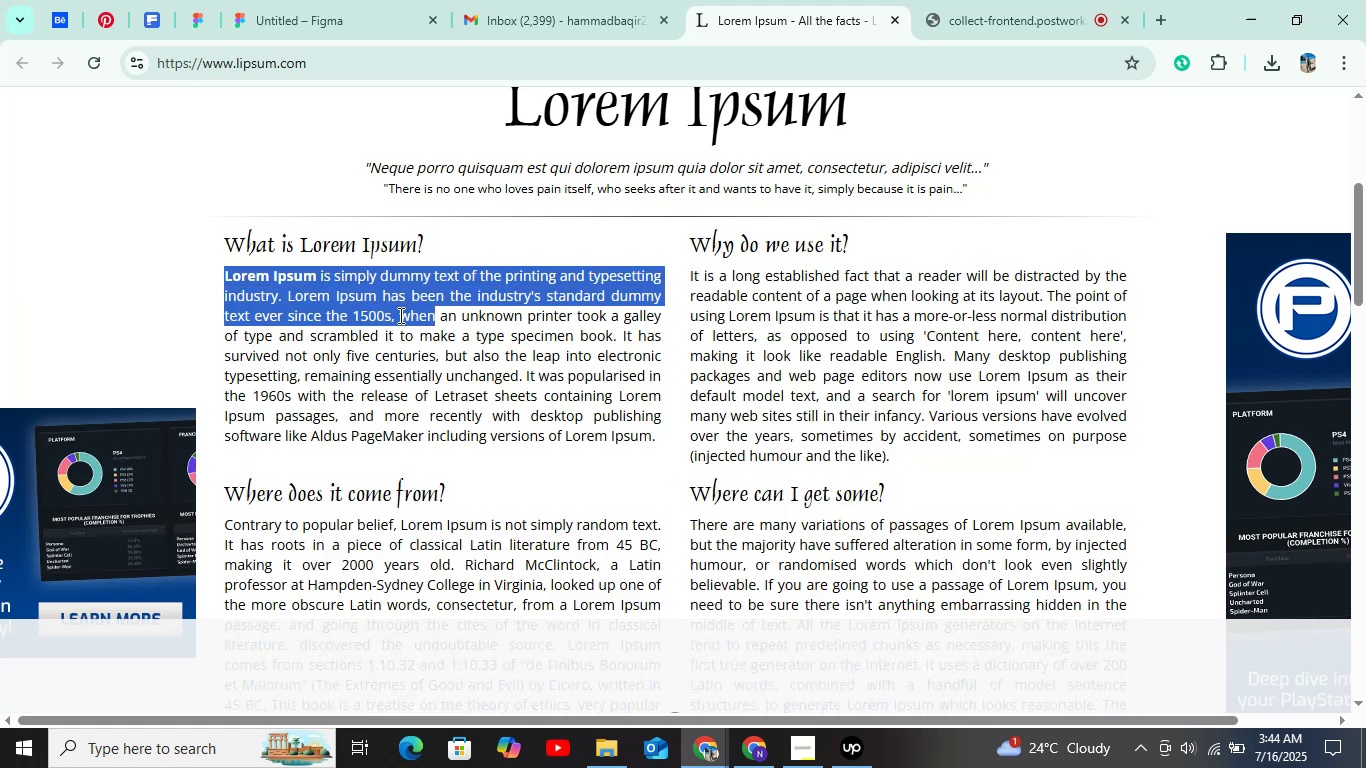 
key(Control+C)
 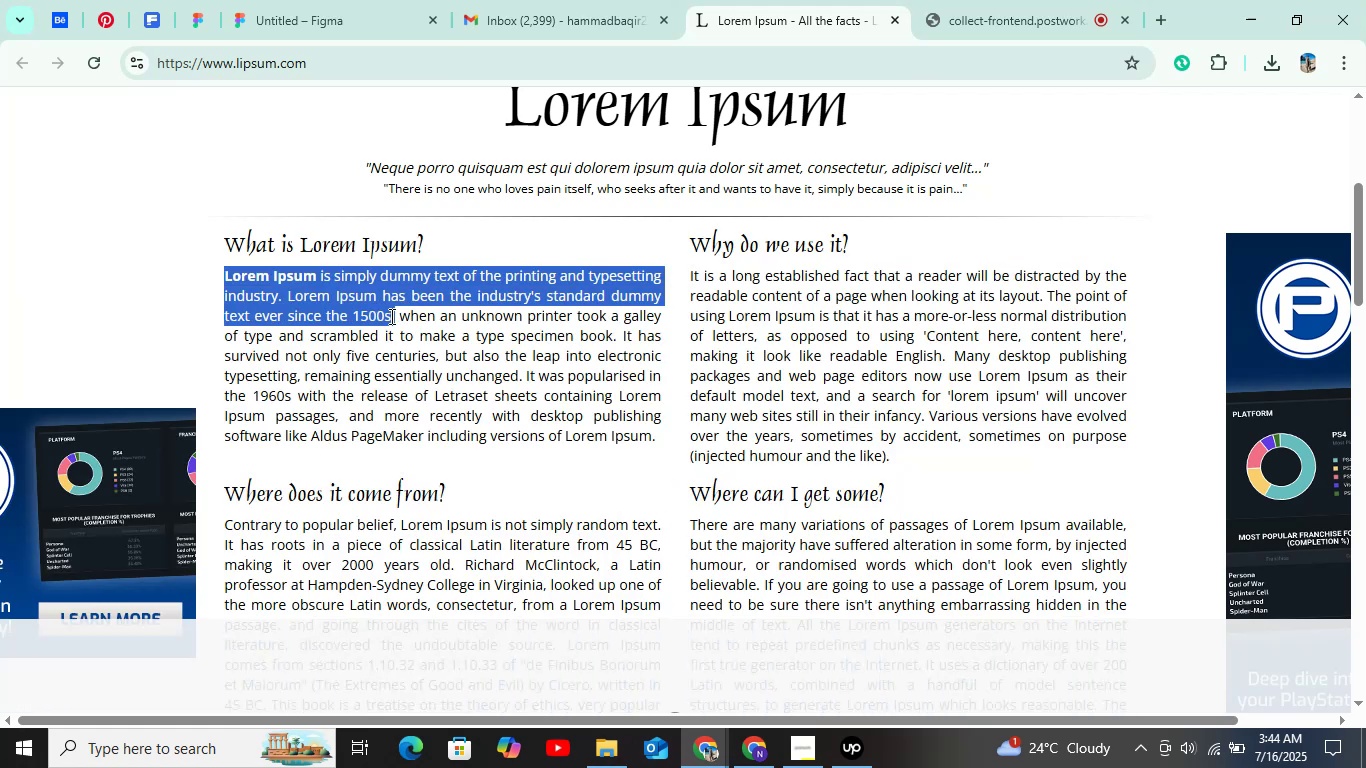 
key(Control+C)
 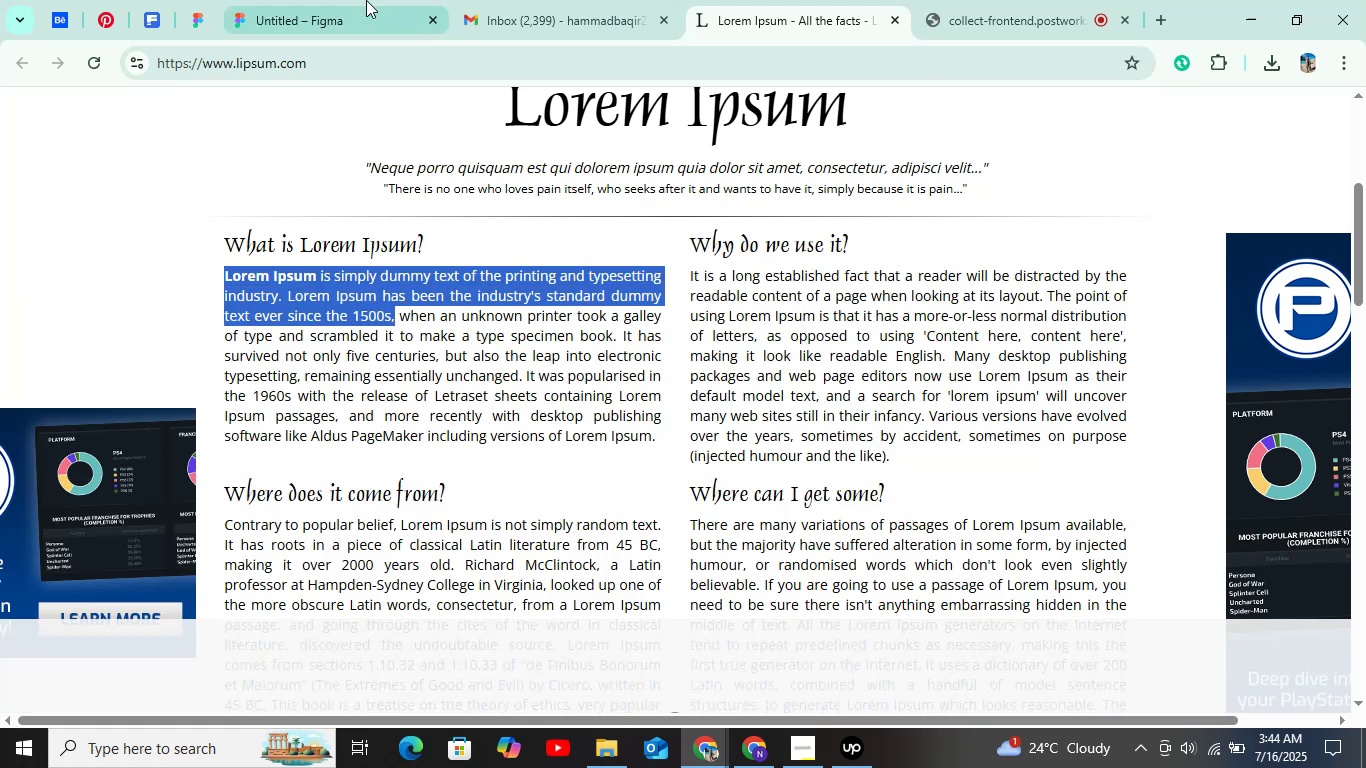 
left_click([366, 0])
 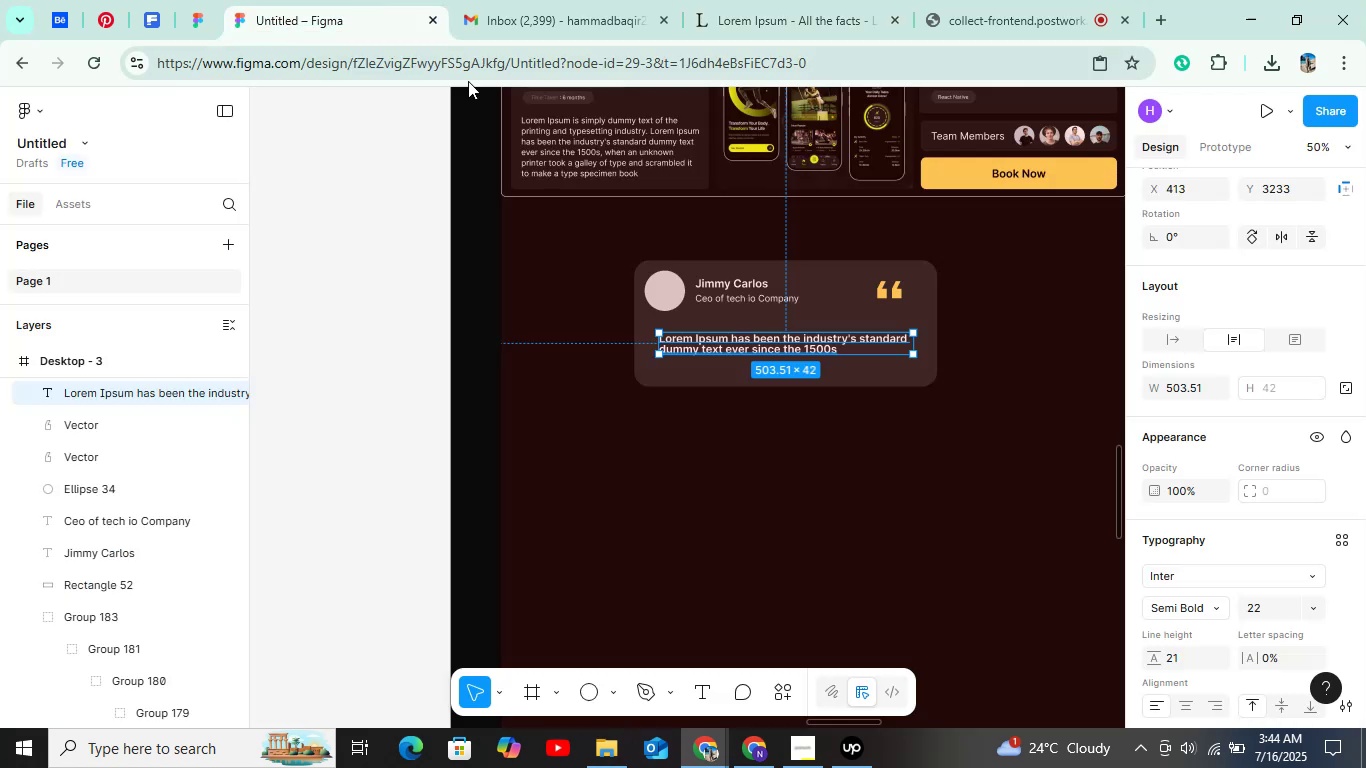 
key(Control+A)
 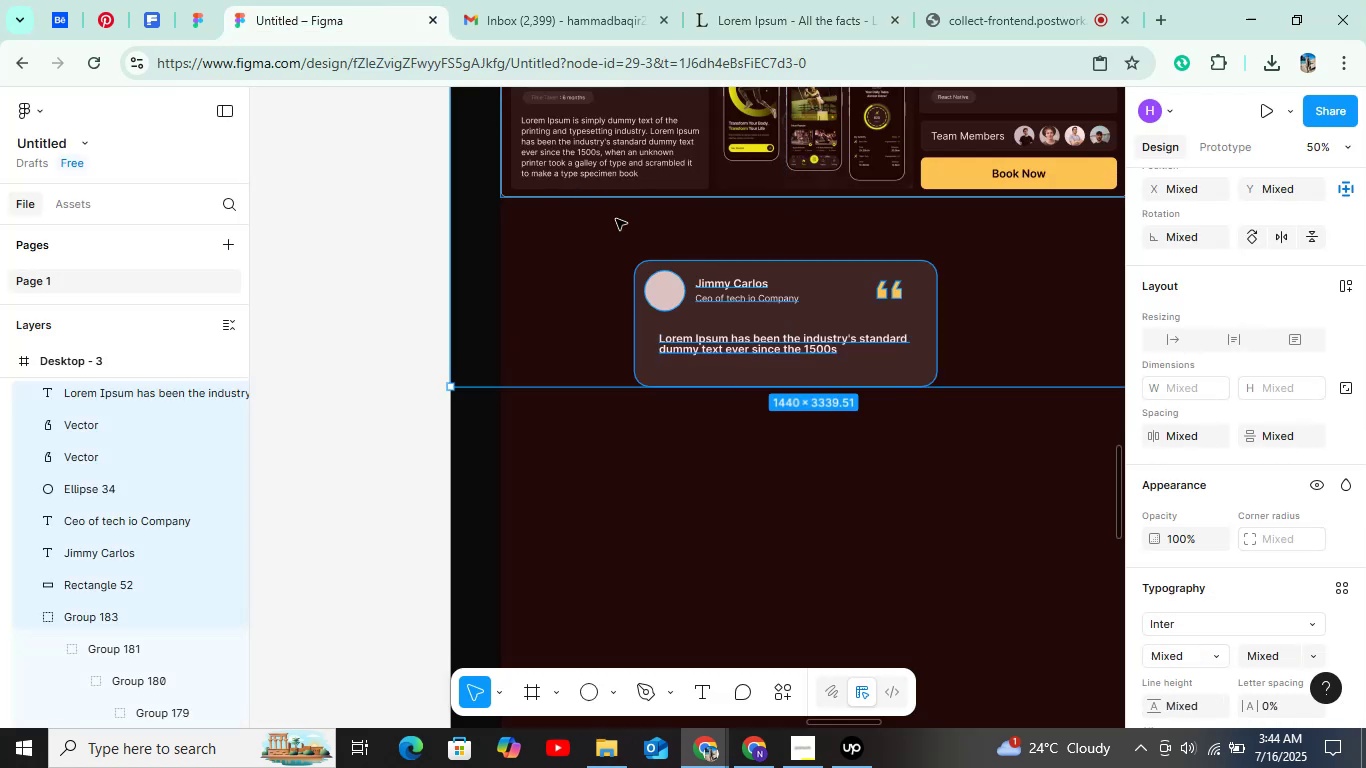 
key(Control+Z)
 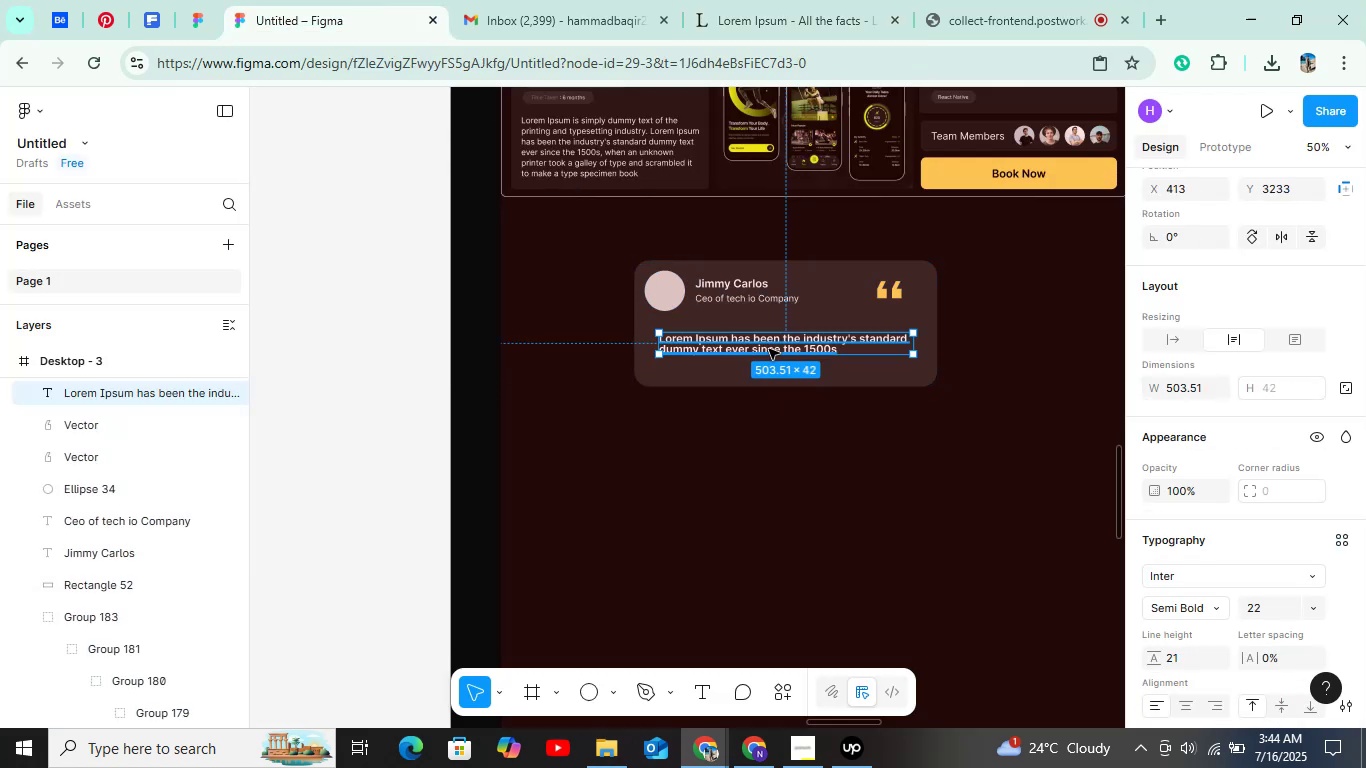 
double_click([769, 344])
 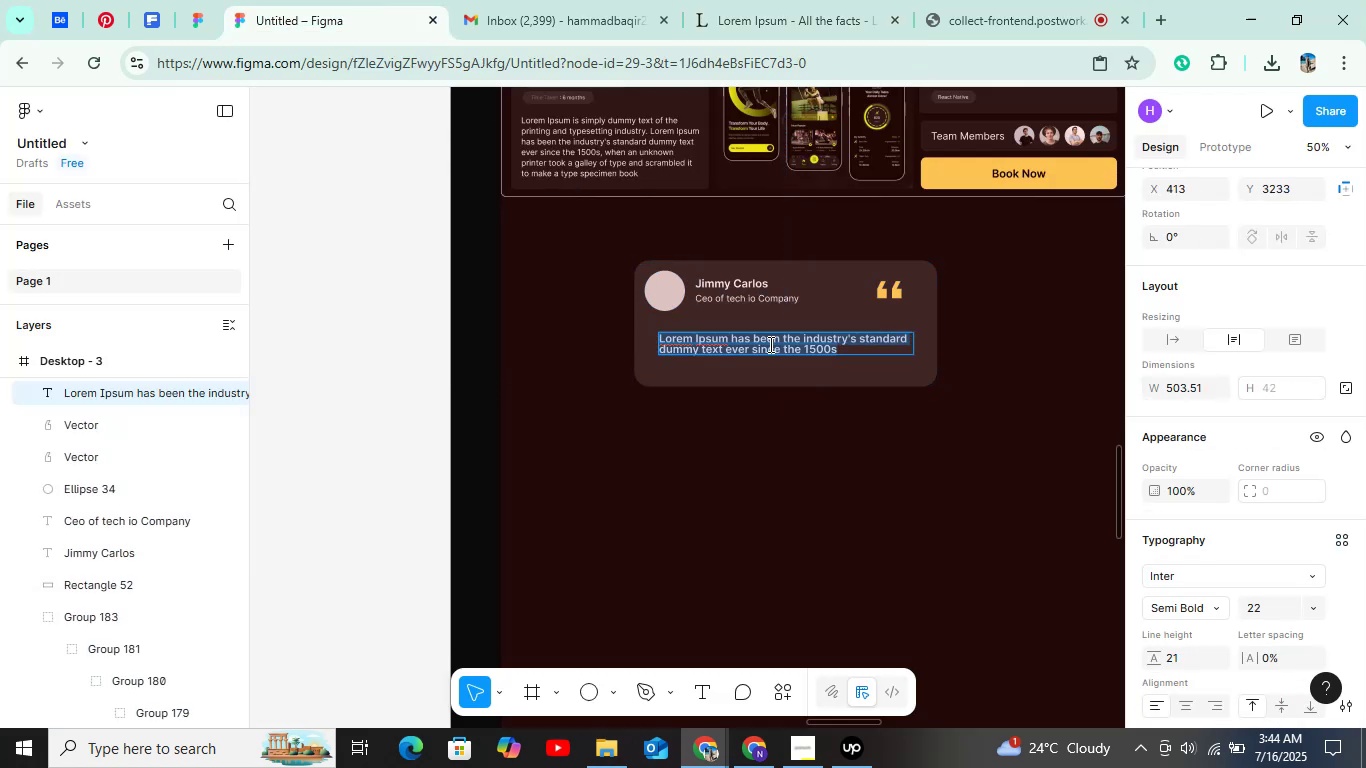 
key(Control+V)
 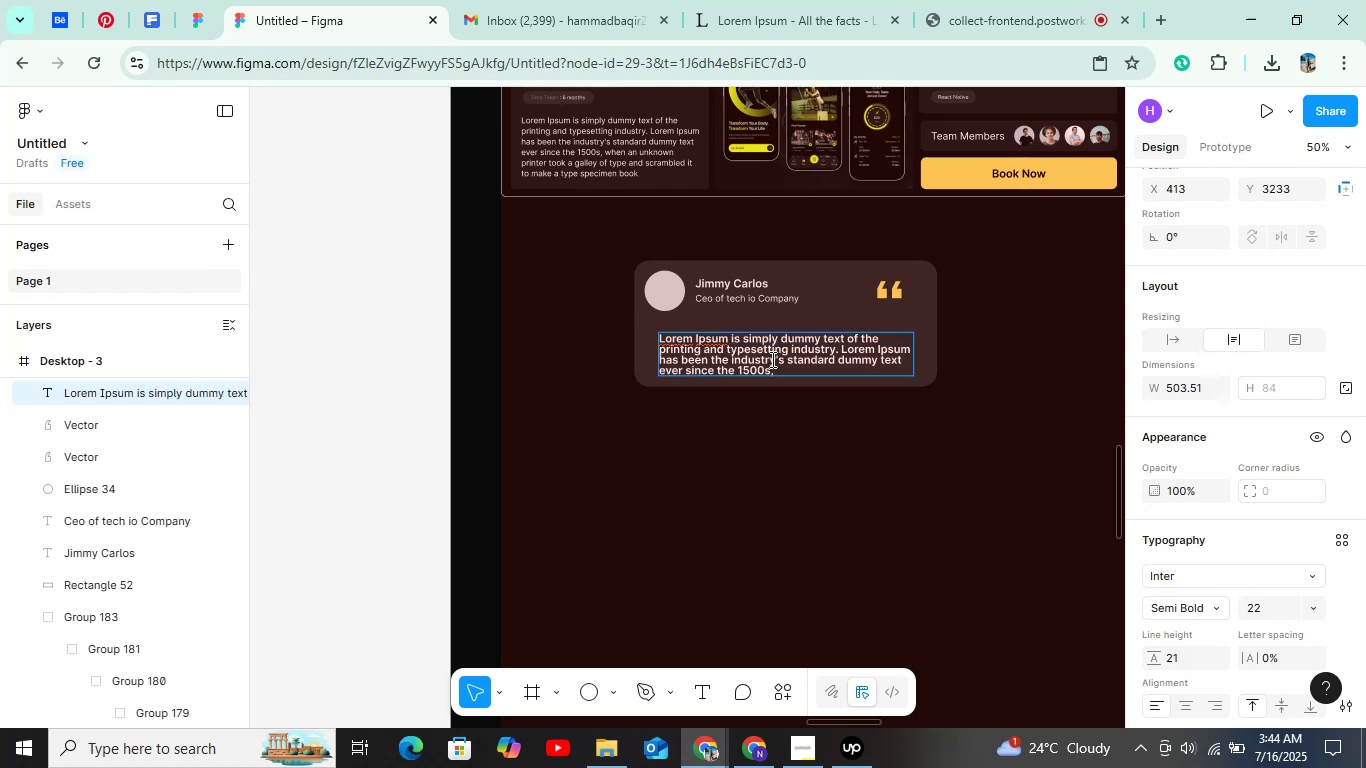 
left_click([790, 433])
 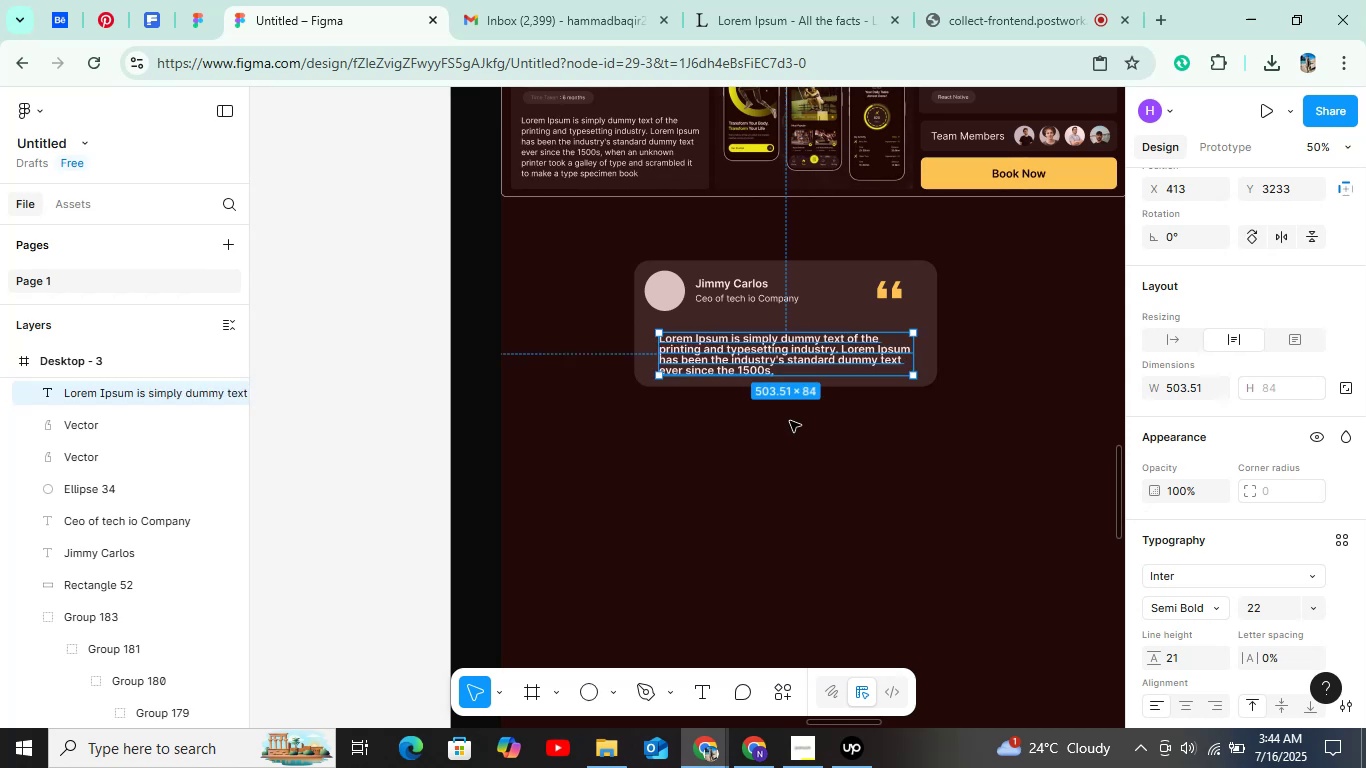 
hold_key(key=ControlLeft, duration=0.47)
scroll: coordinate [746, 357], scroll_direction: up, amount: 4.0
 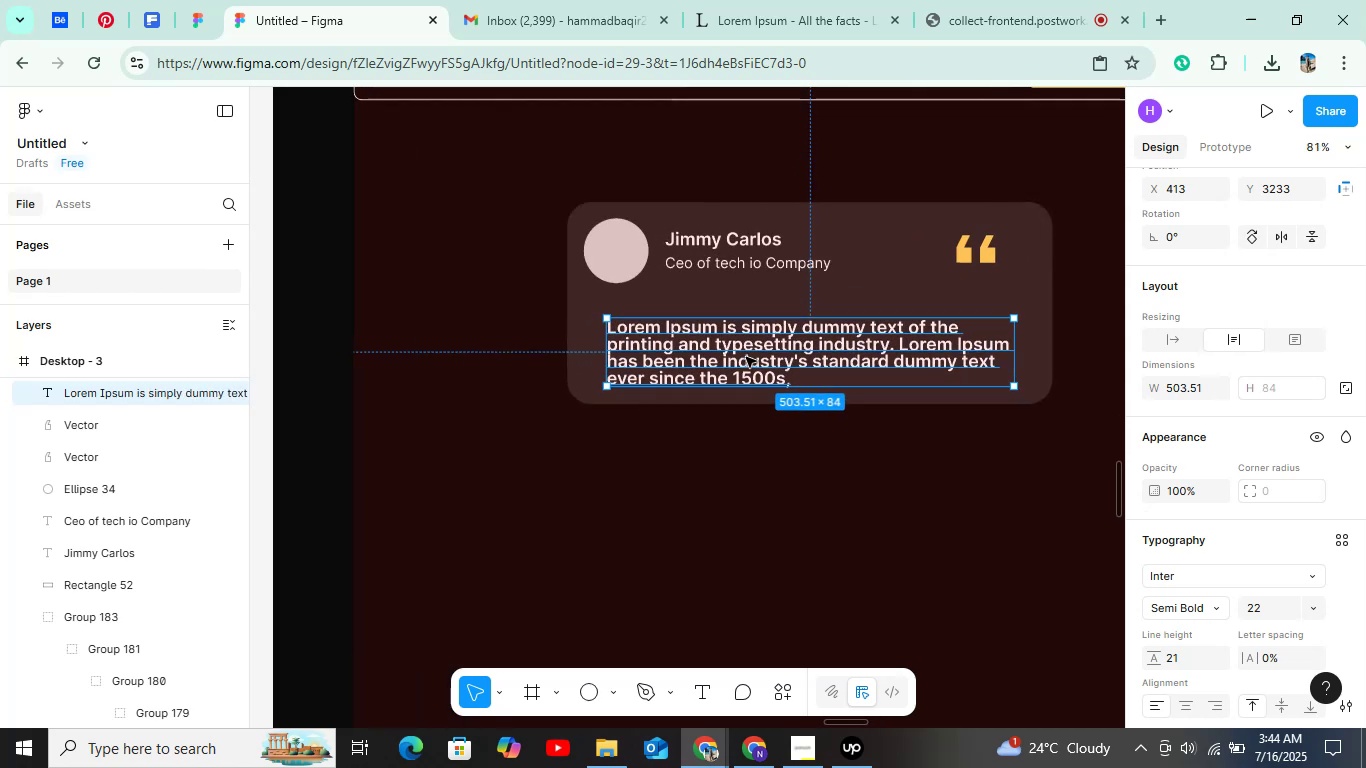 
left_click([746, 357])
 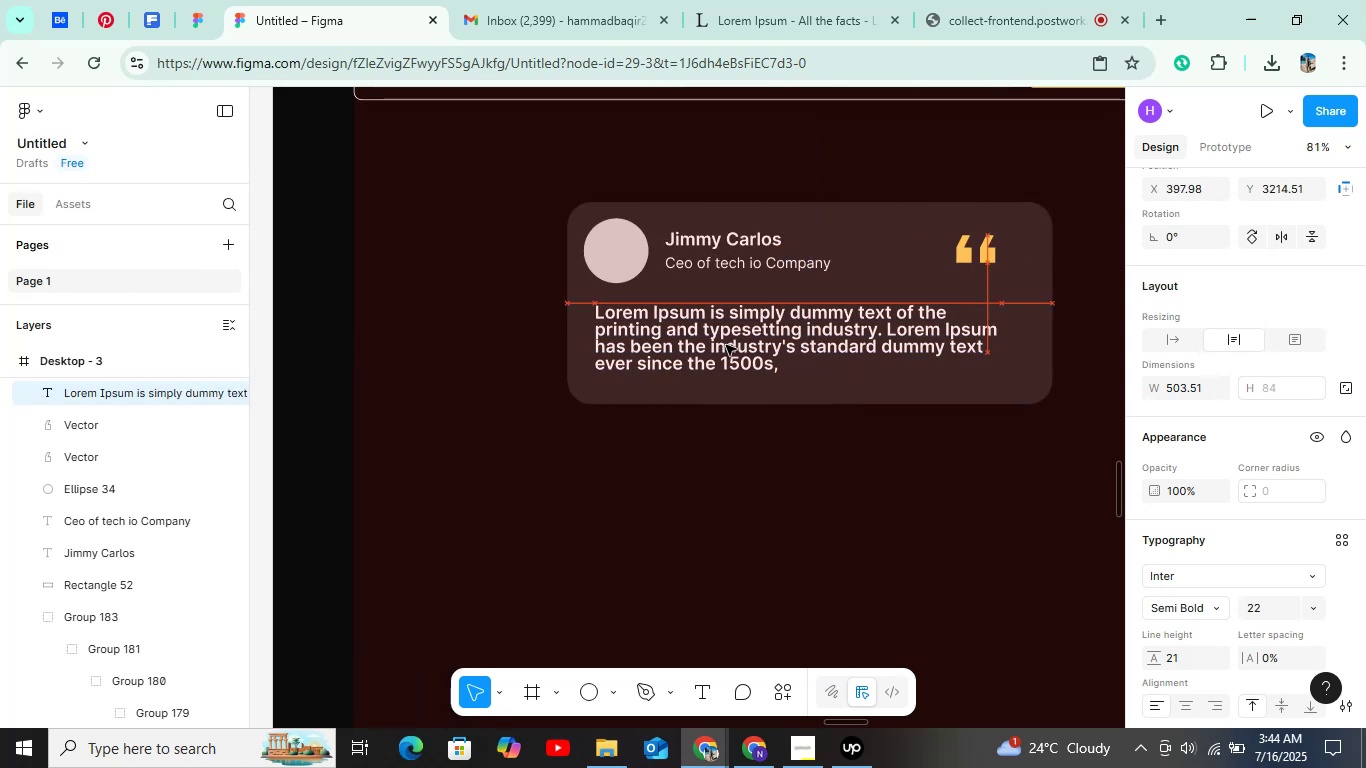 
left_click([1227, 602])
 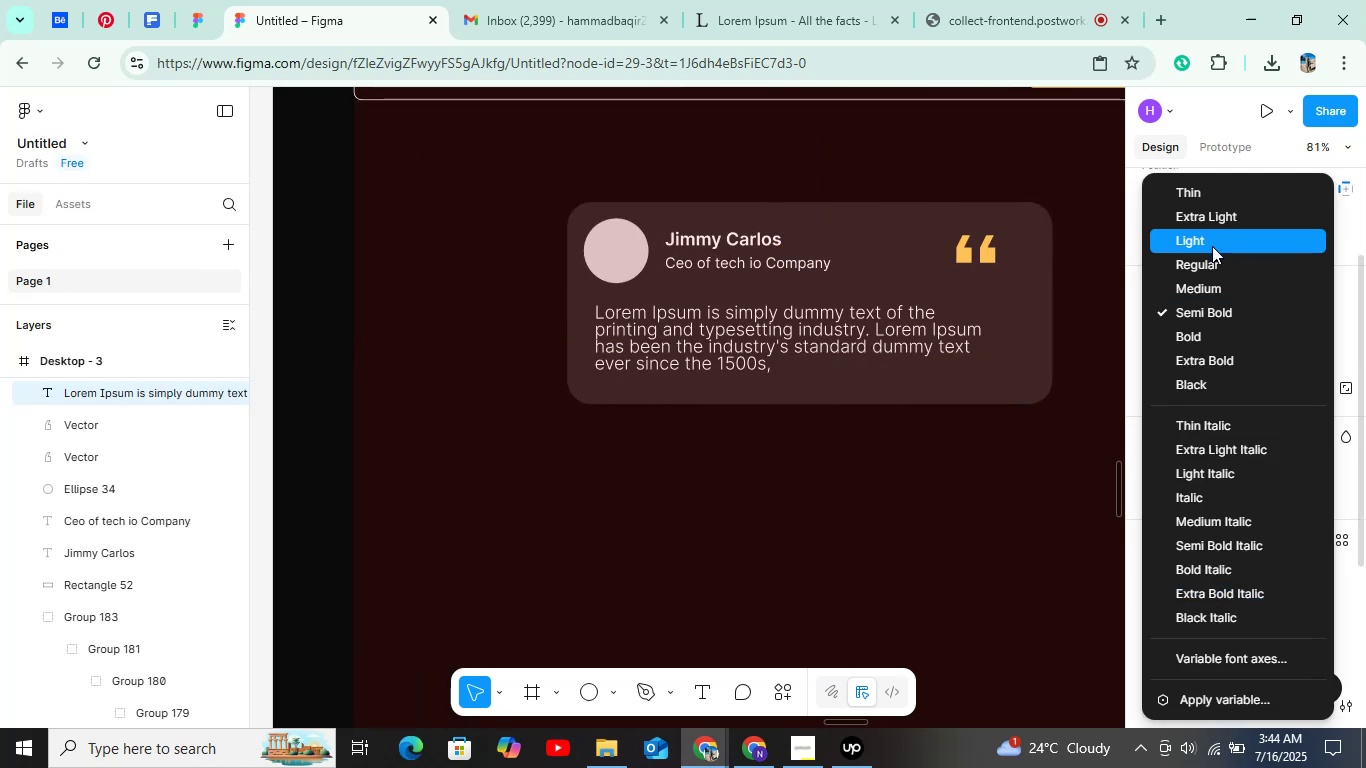 
left_click([1212, 255])
 